 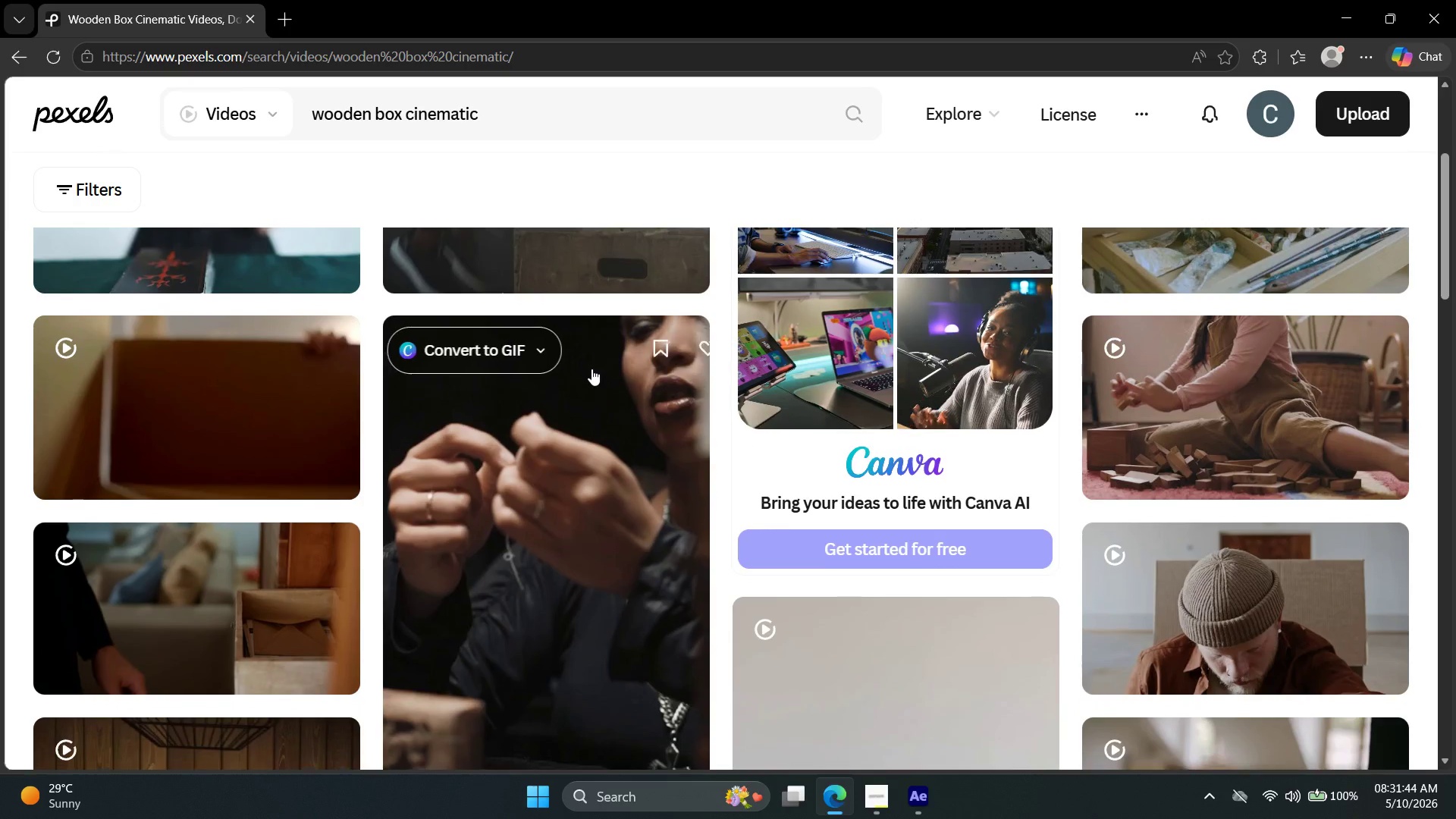 
scroll: coordinate [556, 448], scroll_direction: down, amount: 28.0
 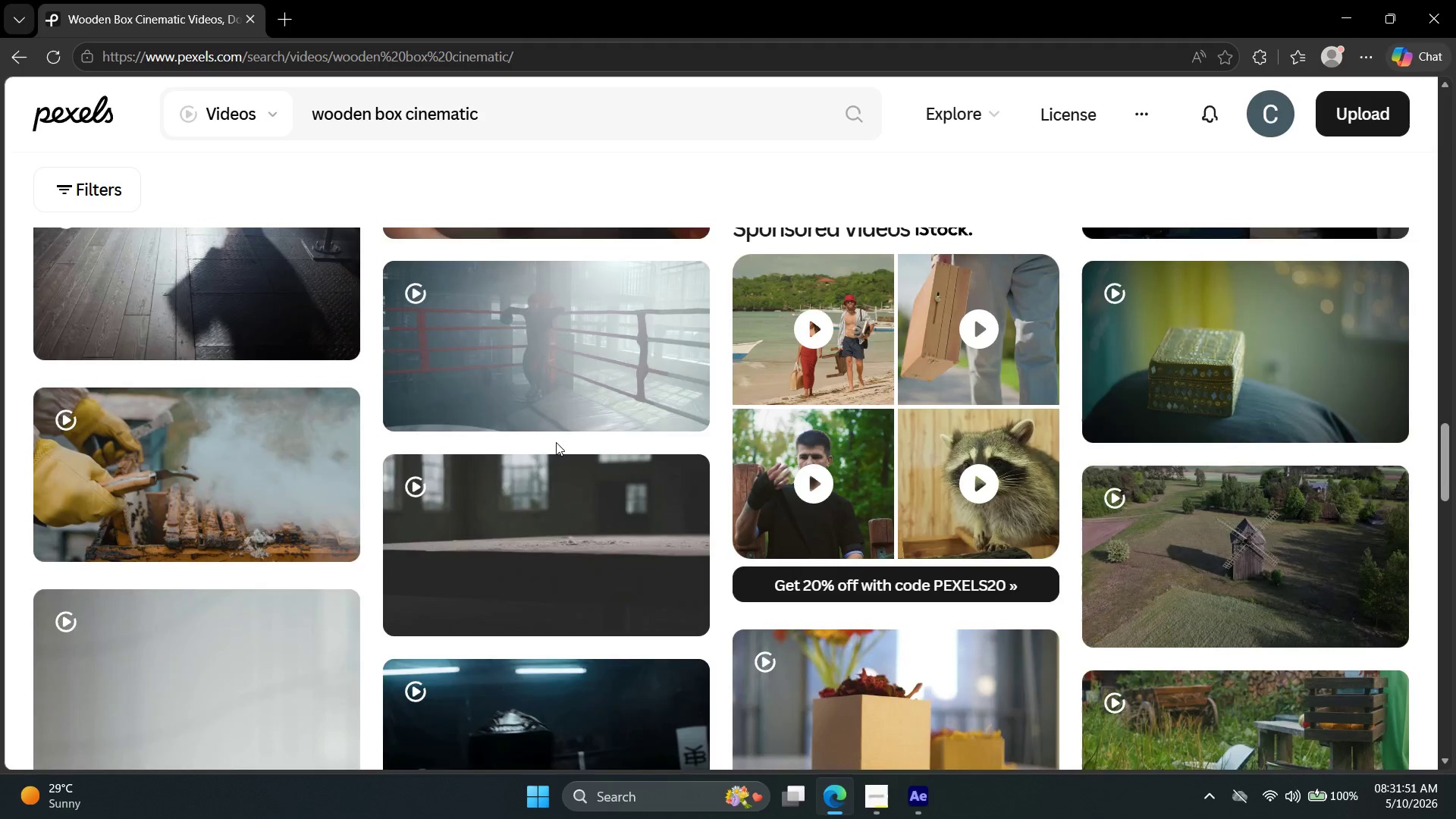 
scroll: coordinate [554, 455], scroll_direction: down, amount: 8.0
 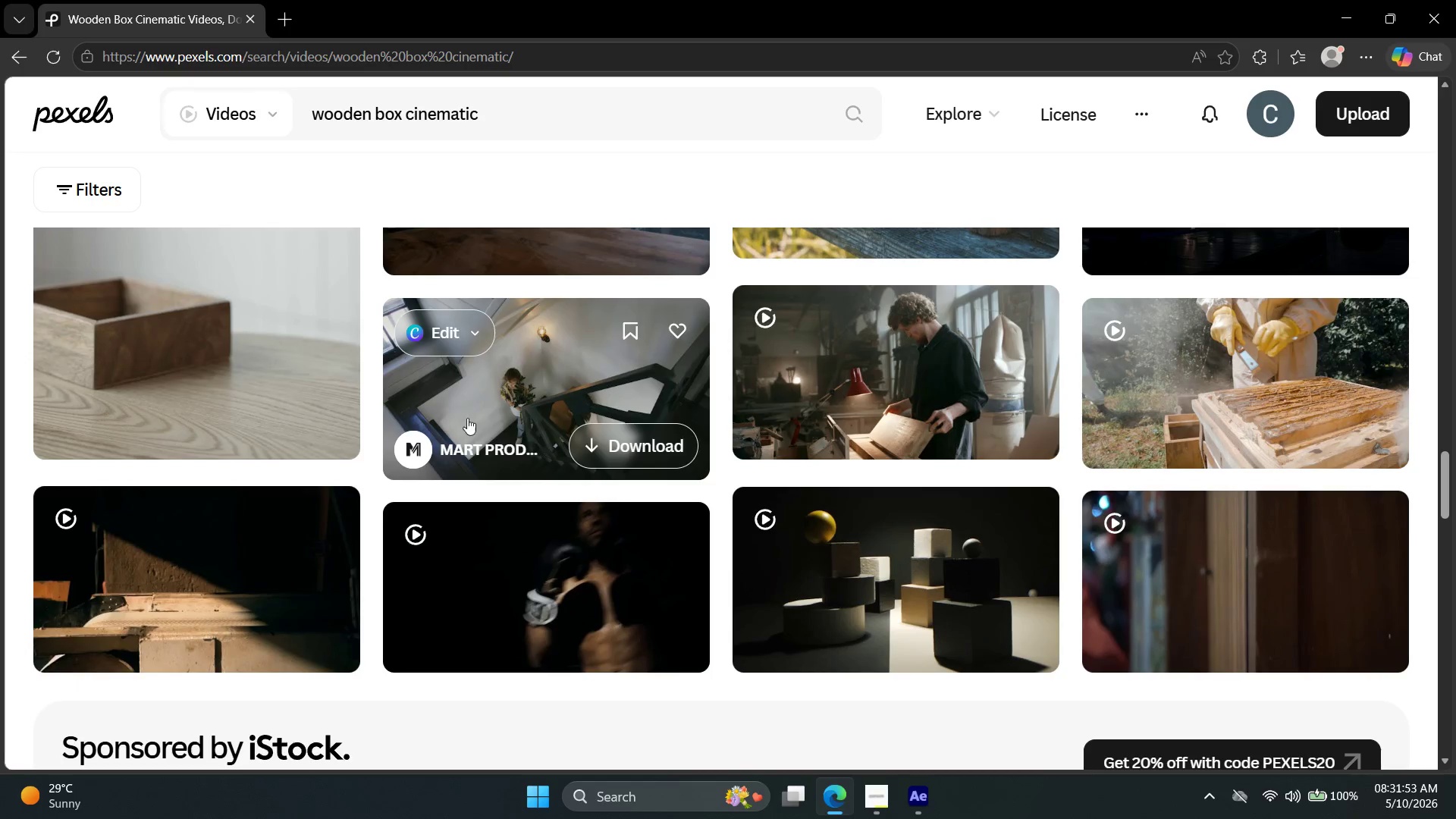 
left_click([249, 362])
 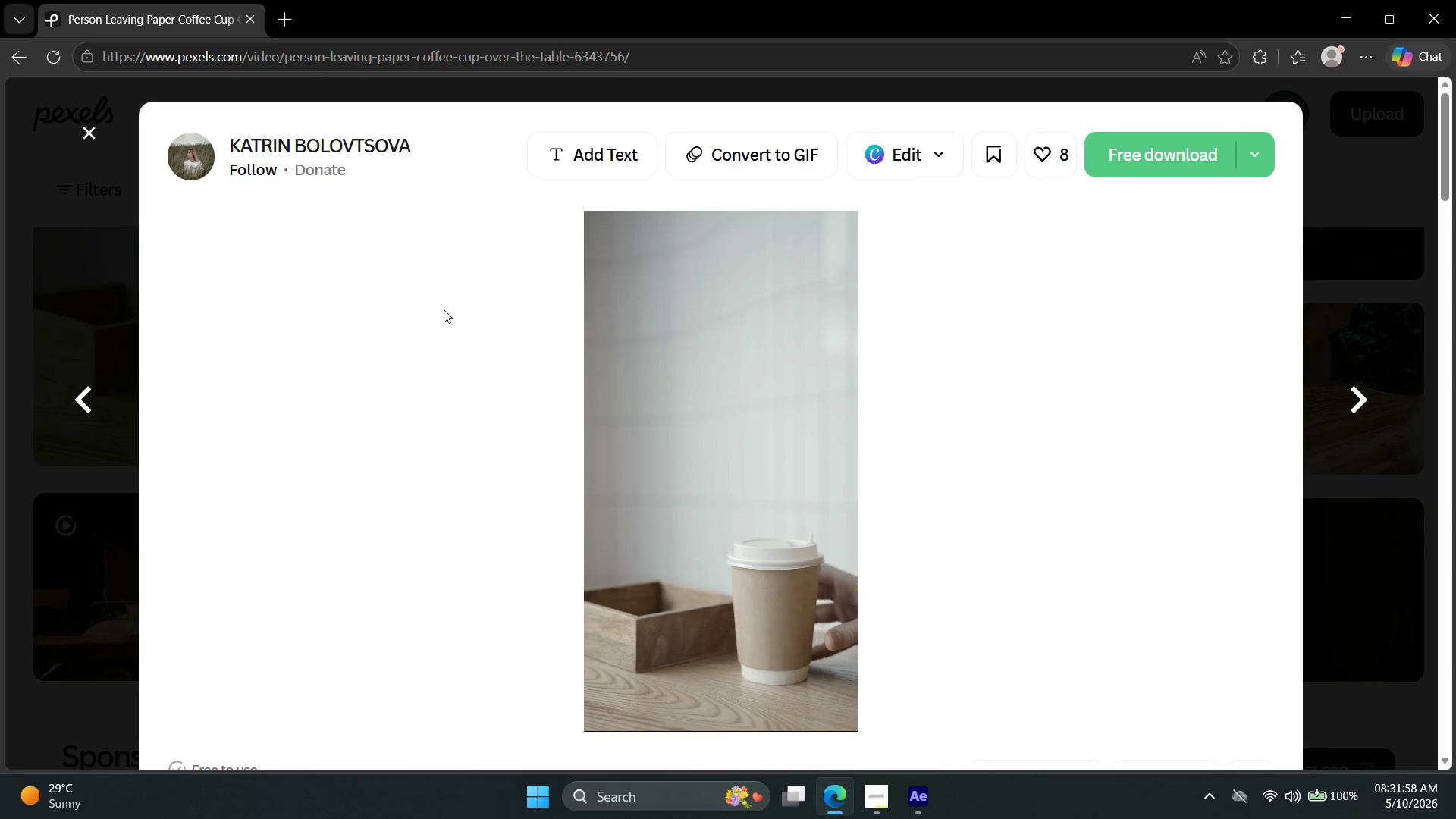 
wait(6.59)
 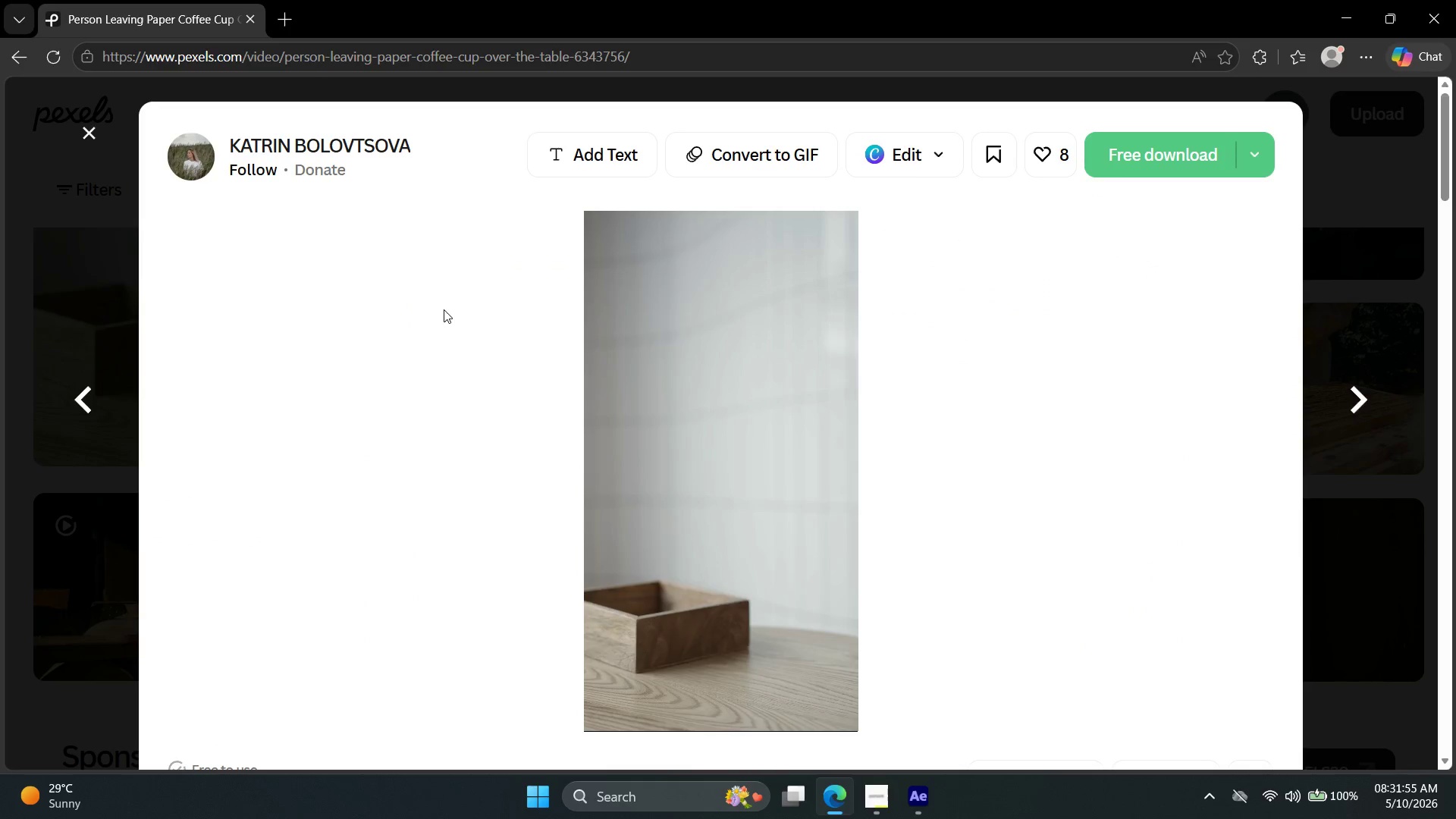 
key(Escape)
 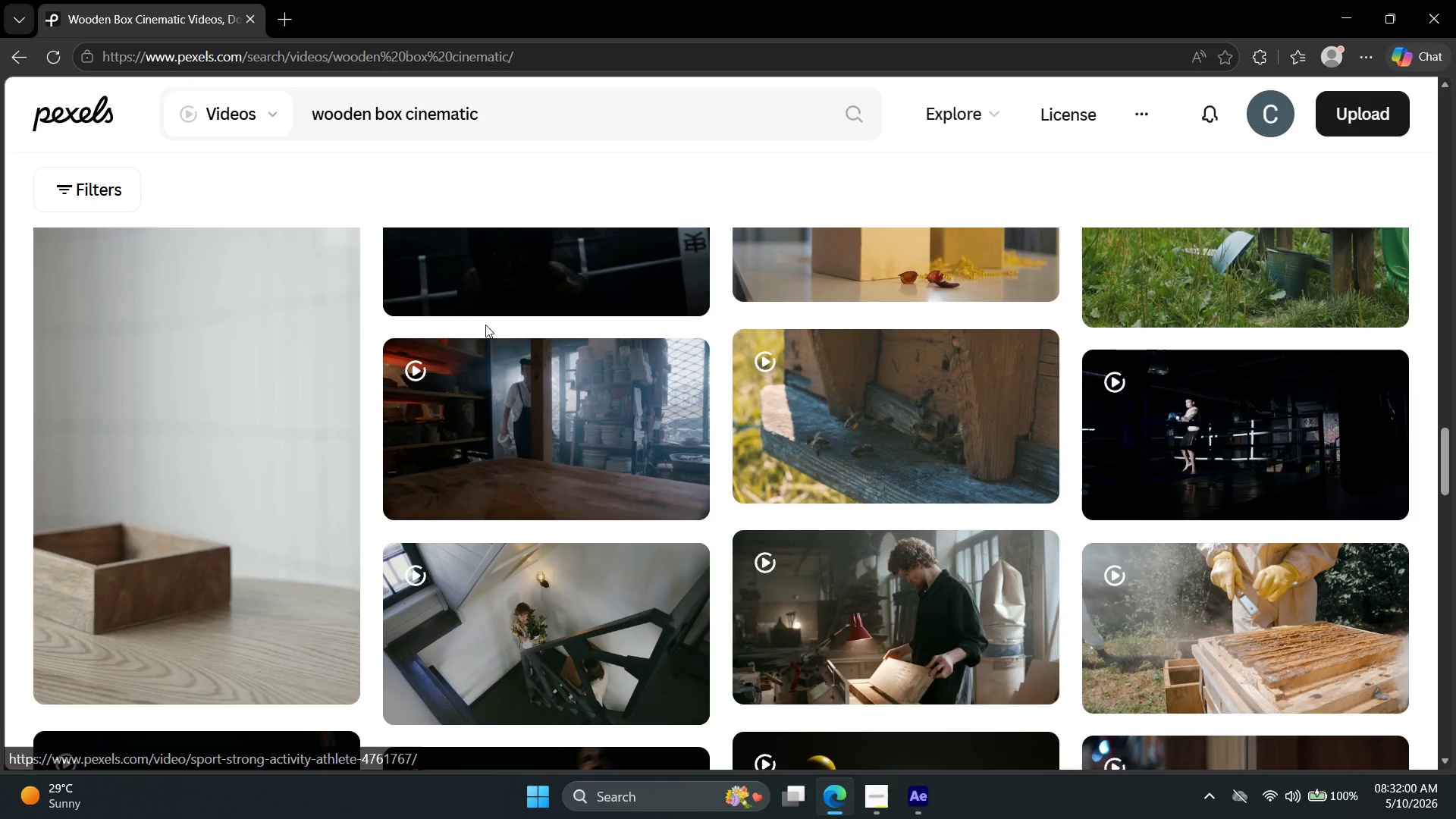 
scroll: coordinate [557, 433], scroll_direction: down, amount: 29.0
 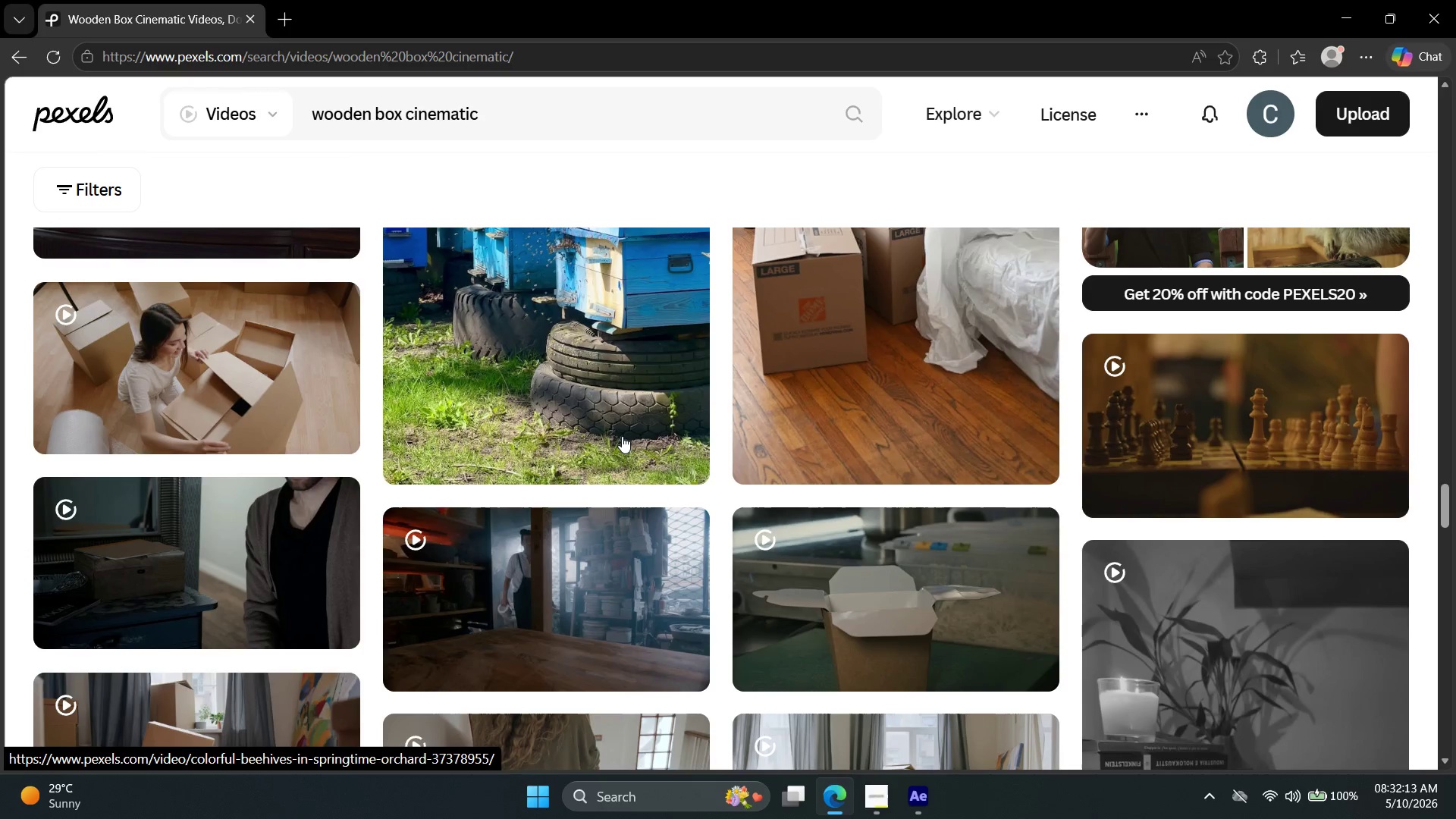 
wait(13.01)
 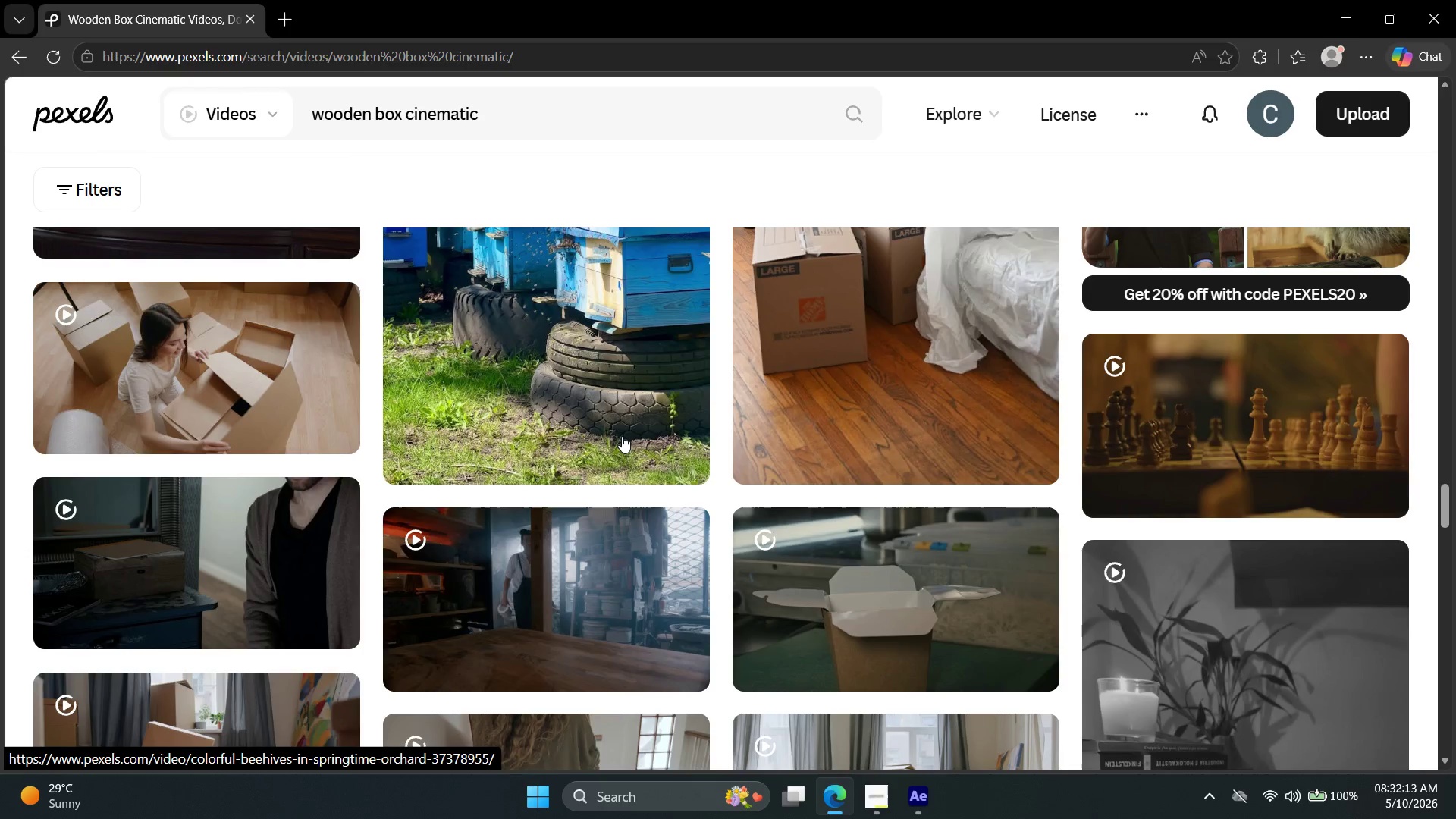 
scroll: coordinate [607, 511], scroll_direction: down, amount: 16.0
 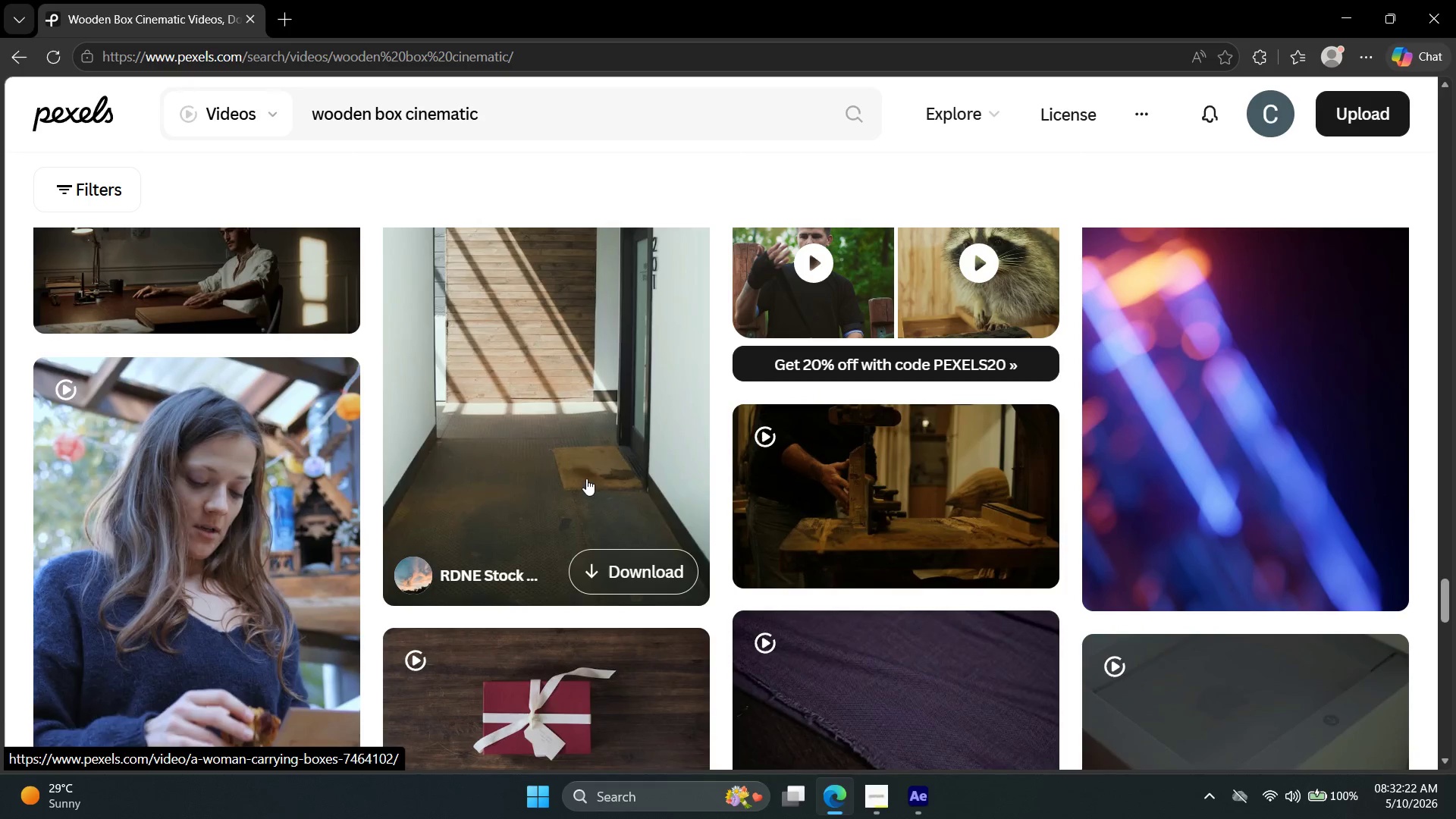 
scroll: coordinate [576, 522], scroll_direction: down, amount: 18.0
 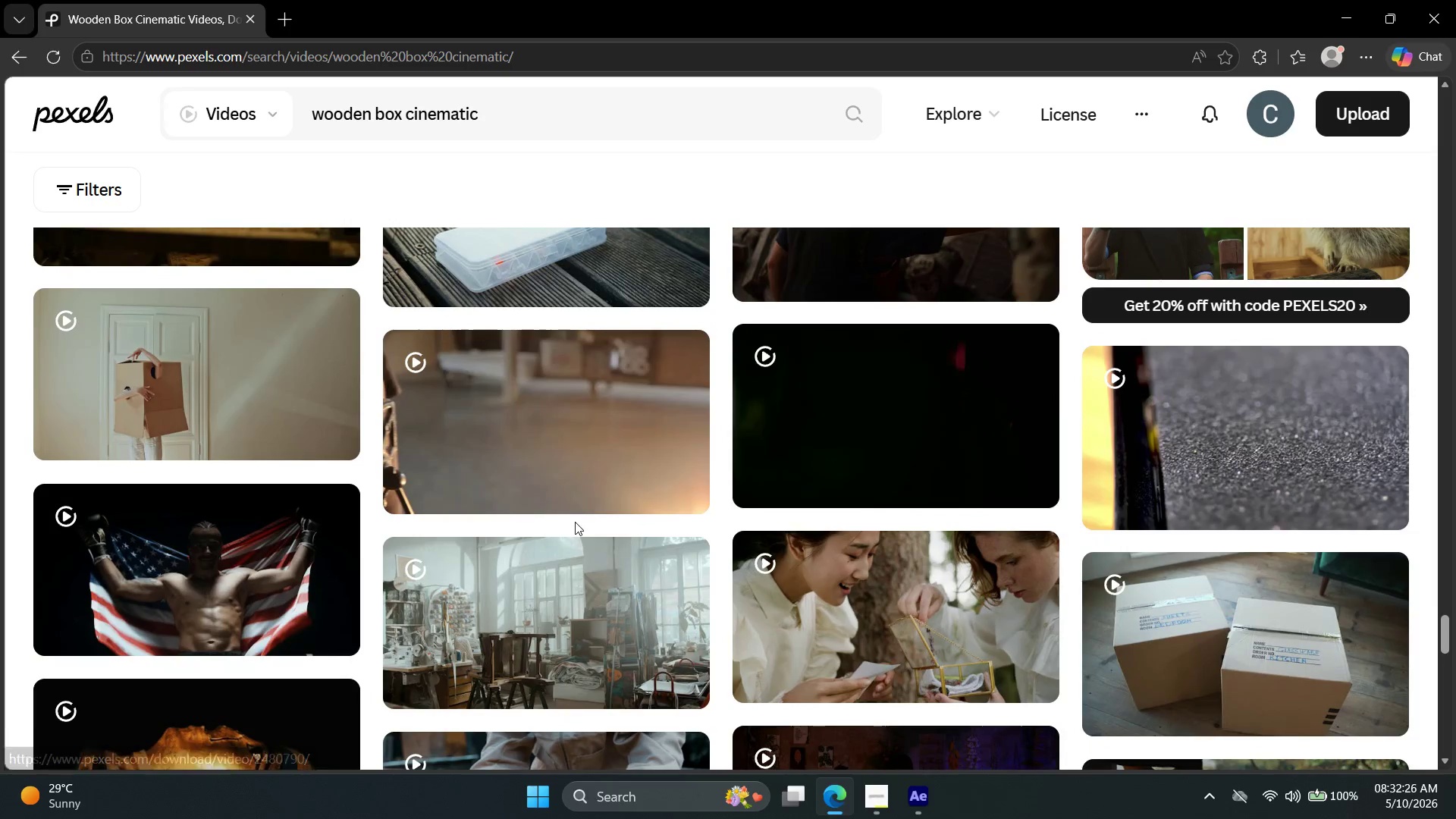 
scroll: coordinate [570, 526], scroll_direction: down, amount: 15.0
 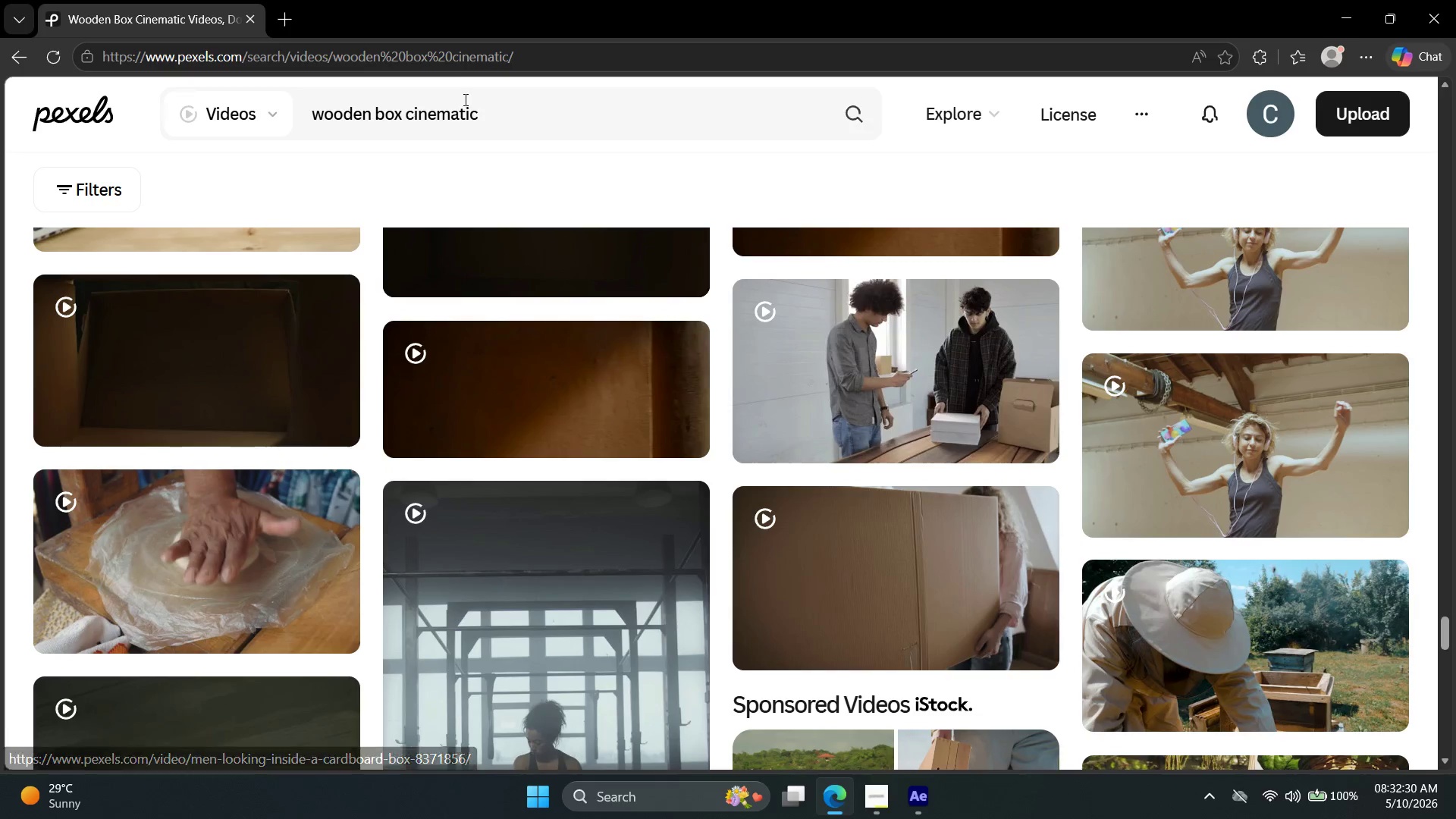 
double_click([468, 130])
 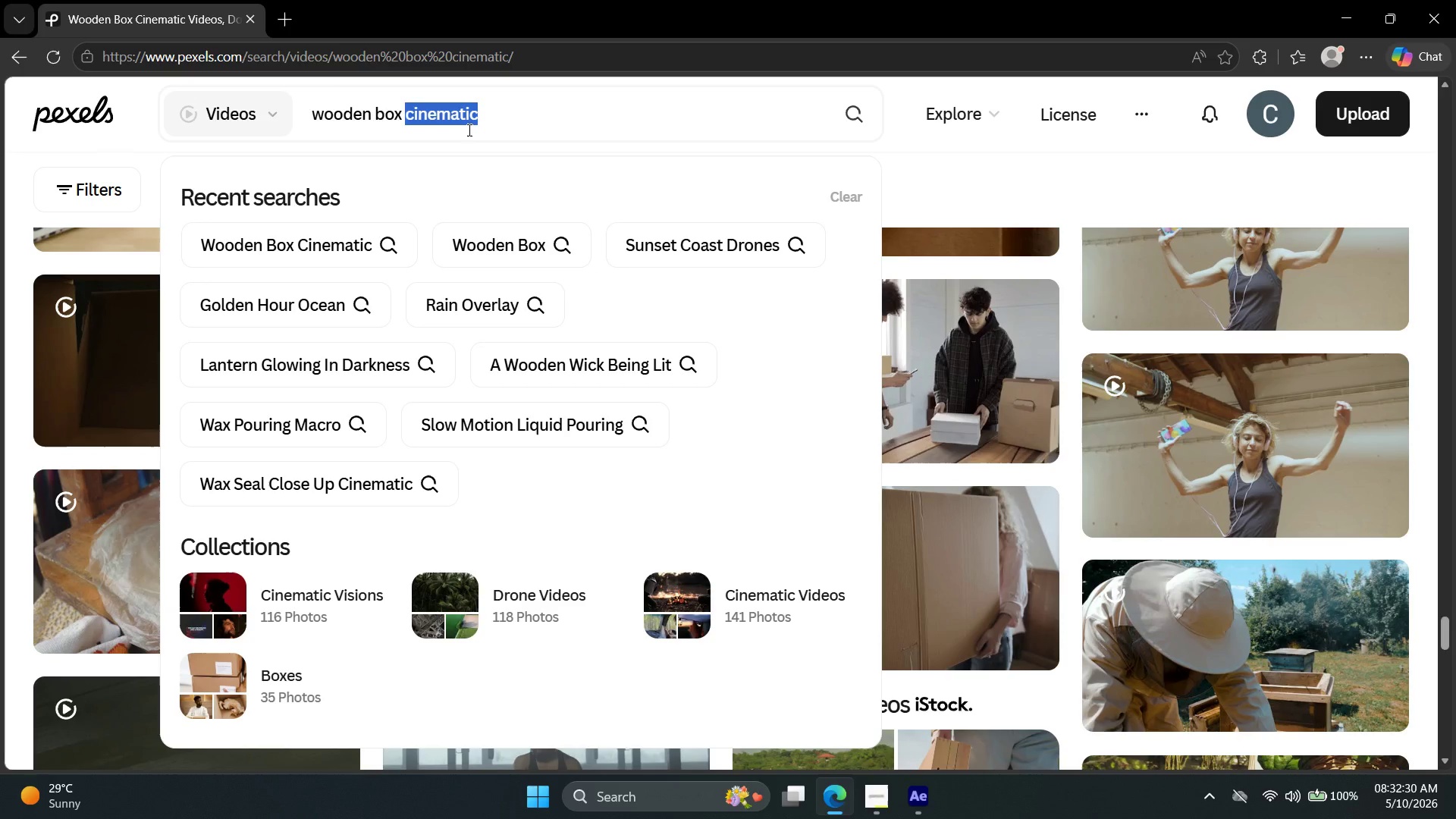 
triple_click([468, 130])
 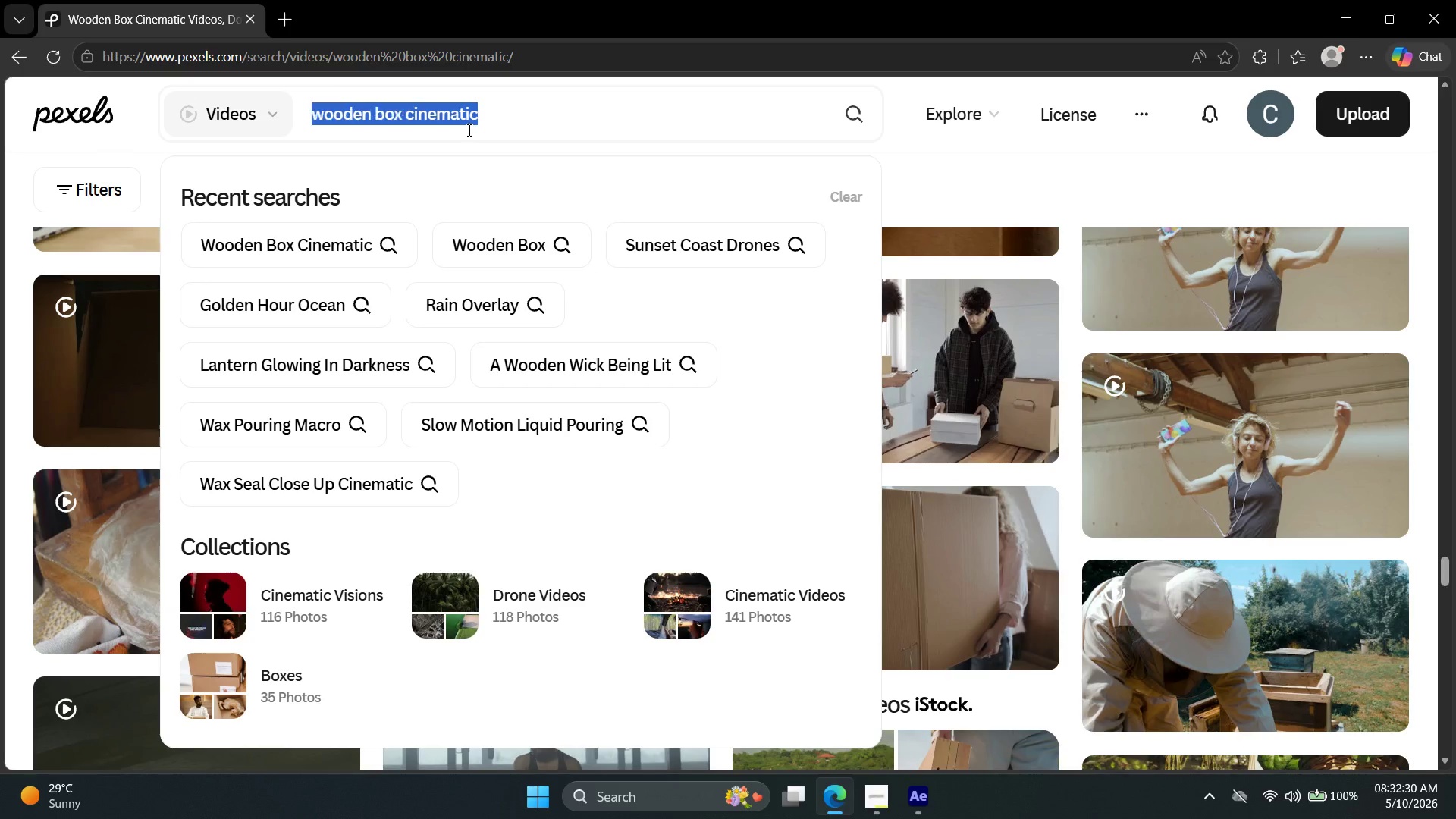 
triple_click([468, 130])
 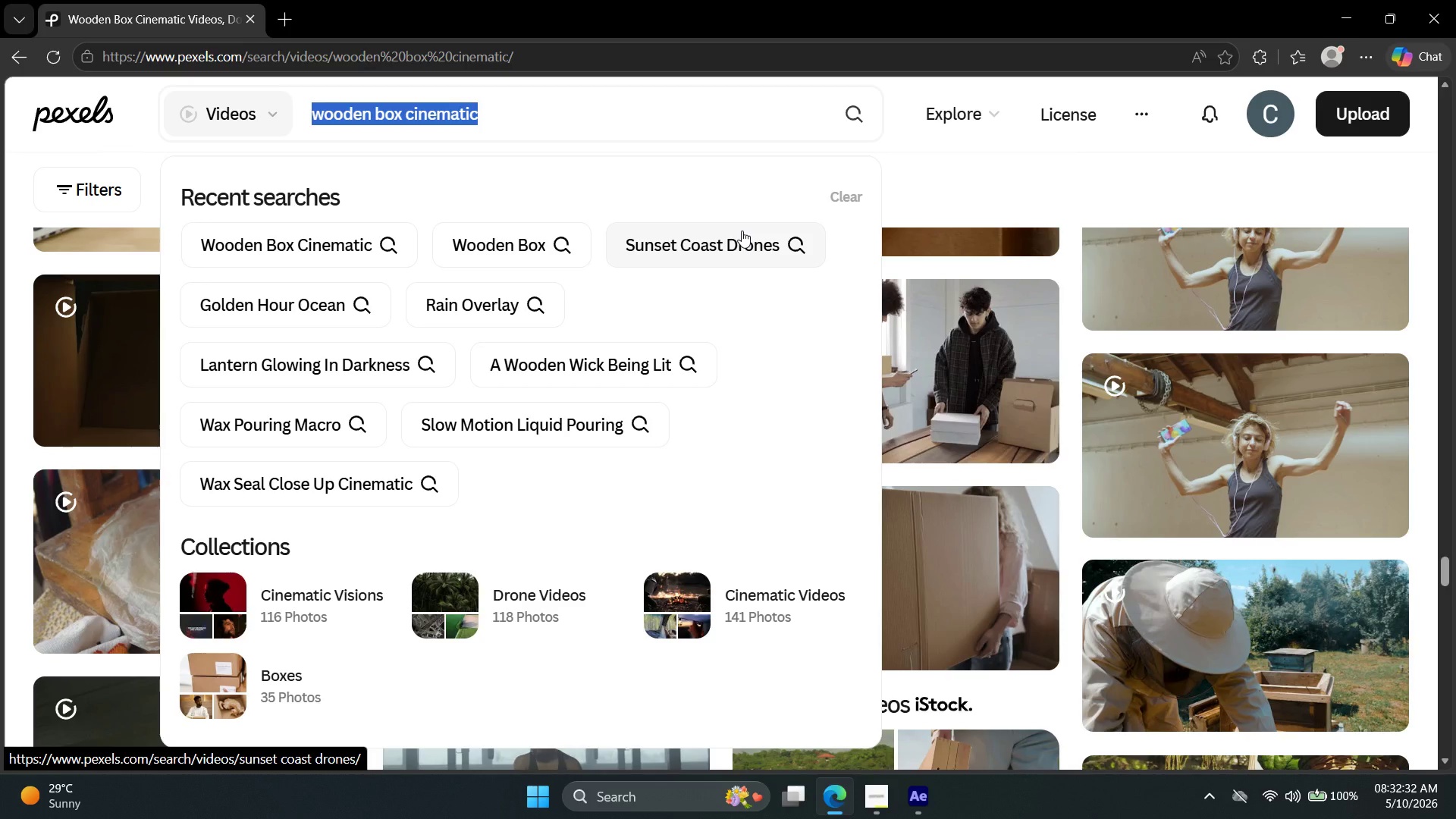 
type(wood craft close up)
 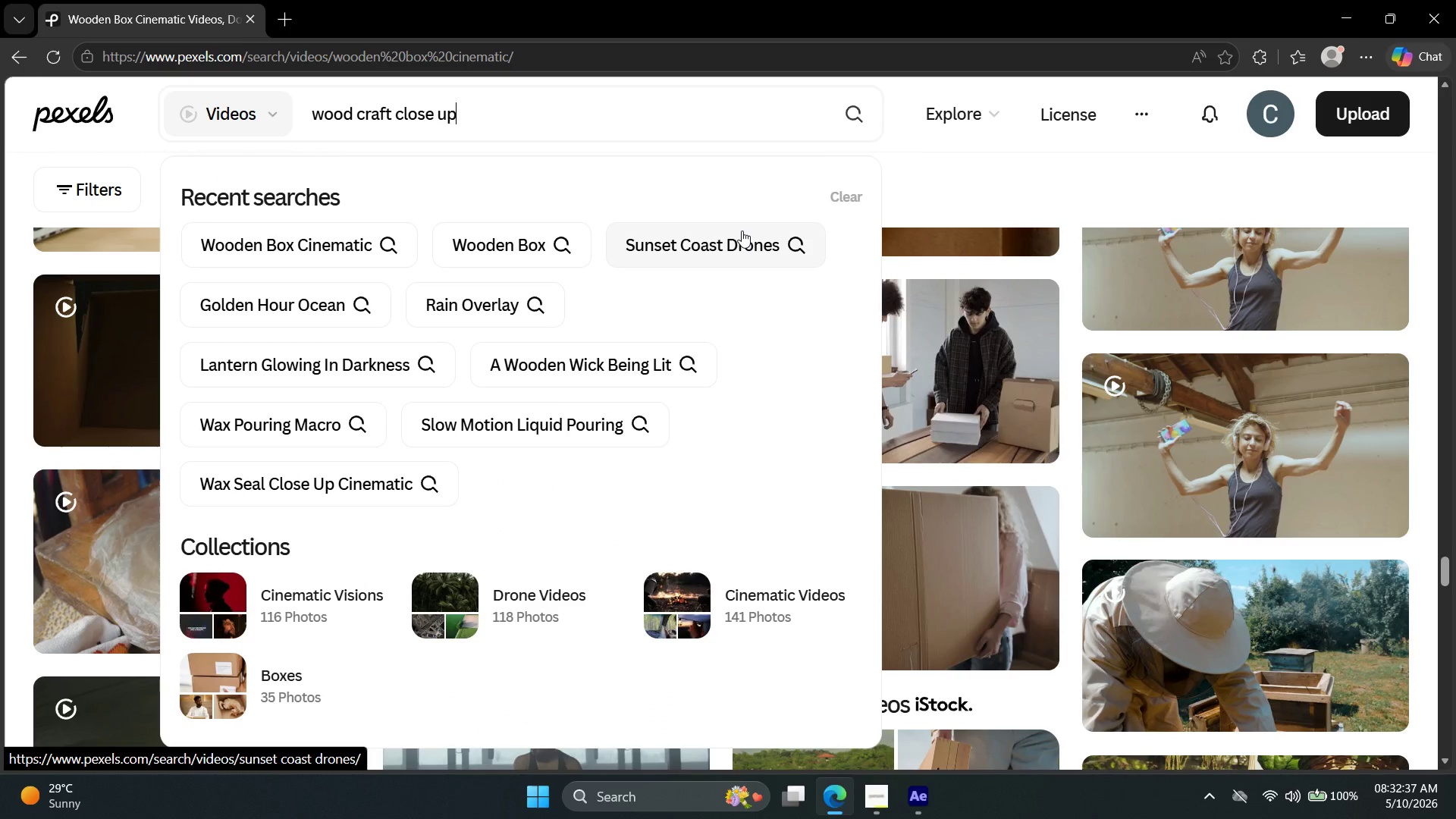 
key(Enter)
 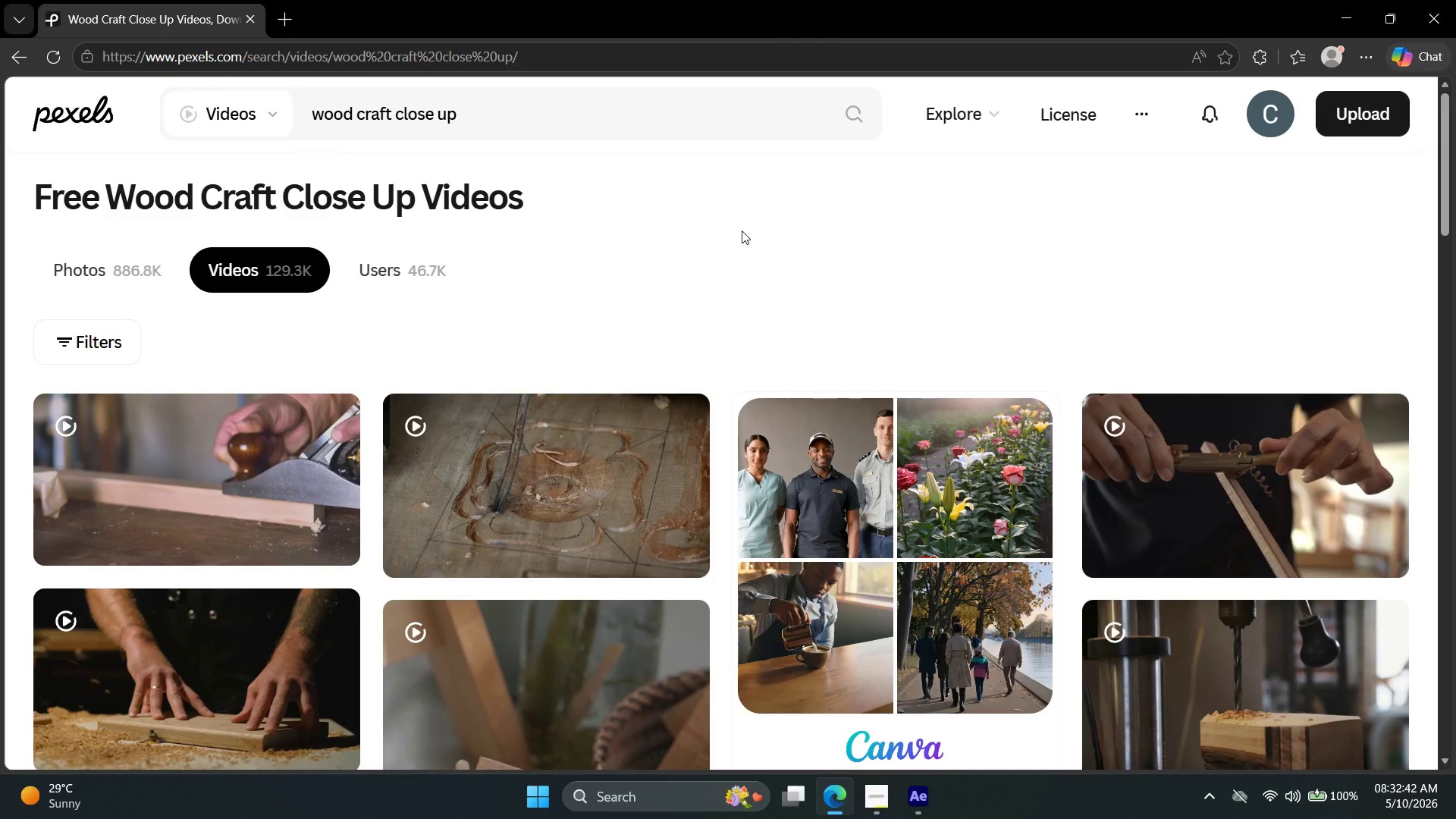 
wait(6.28)
 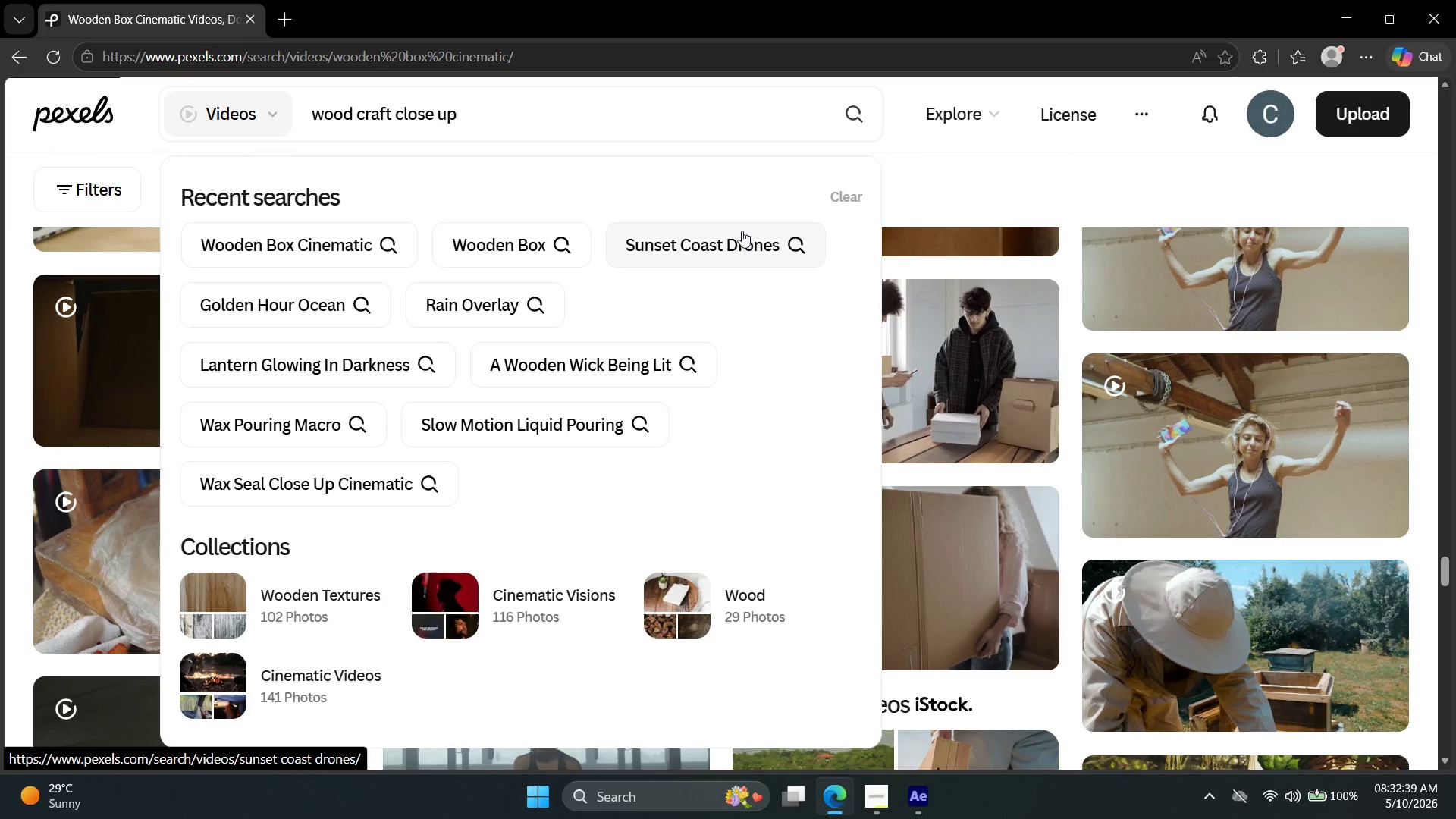 
scroll: coordinate [823, 331], scroll_direction: down, amount: 13.0
 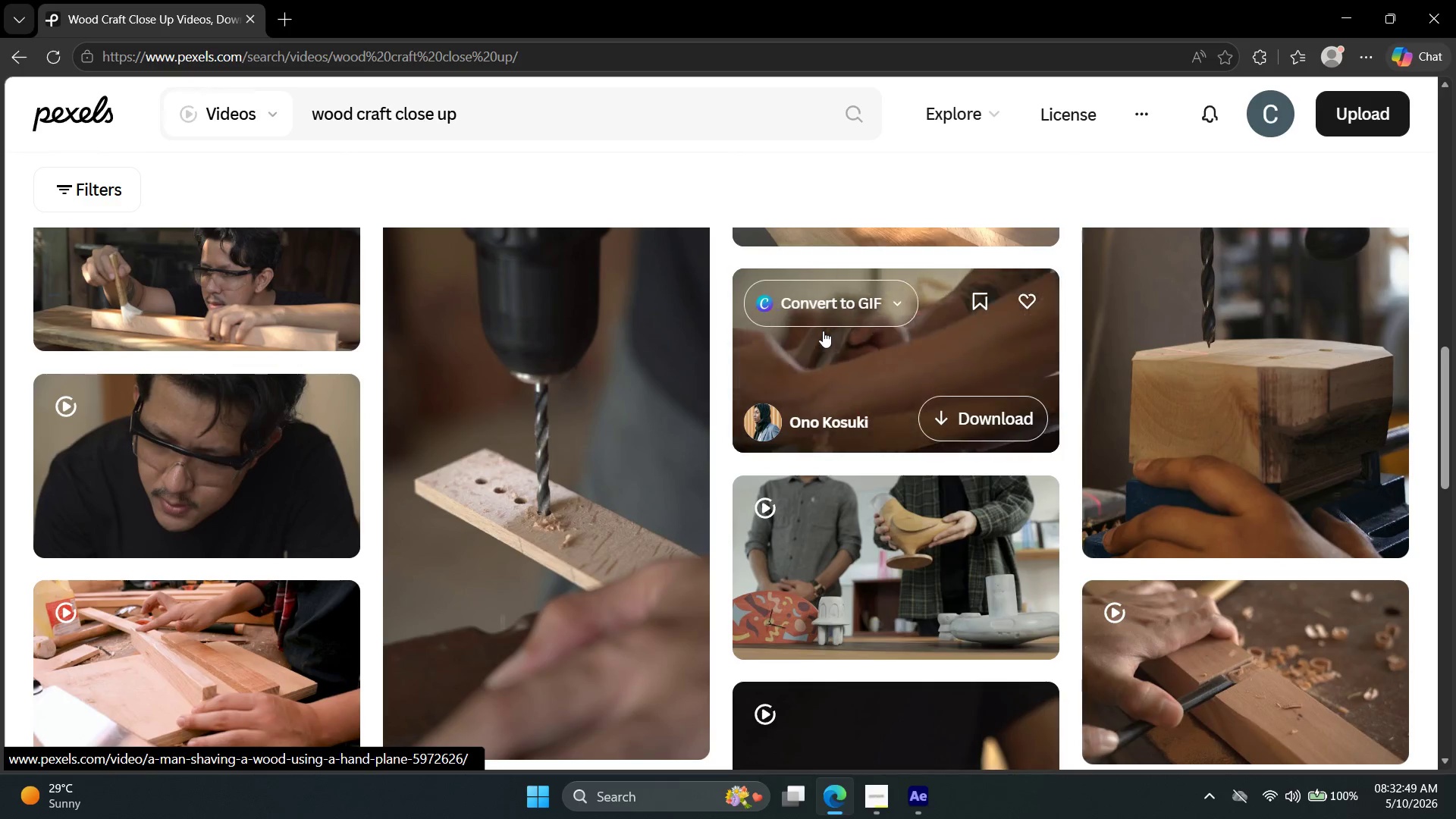 
scroll: coordinate [820, 329], scroll_direction: down, amount: 3.0
 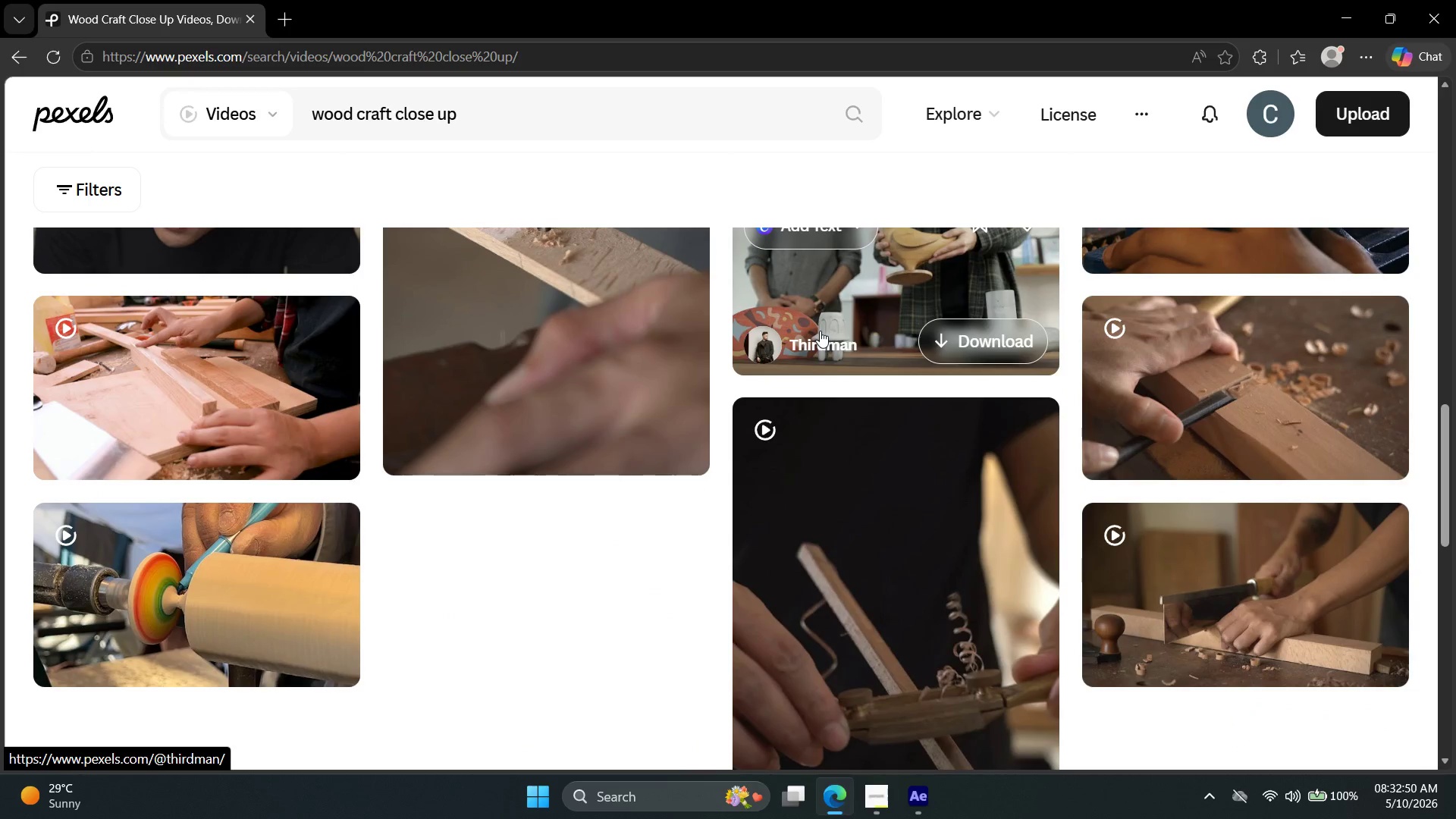 
scroll: coordinate [818, 329], scroll_direction: up, amount: 3.0
 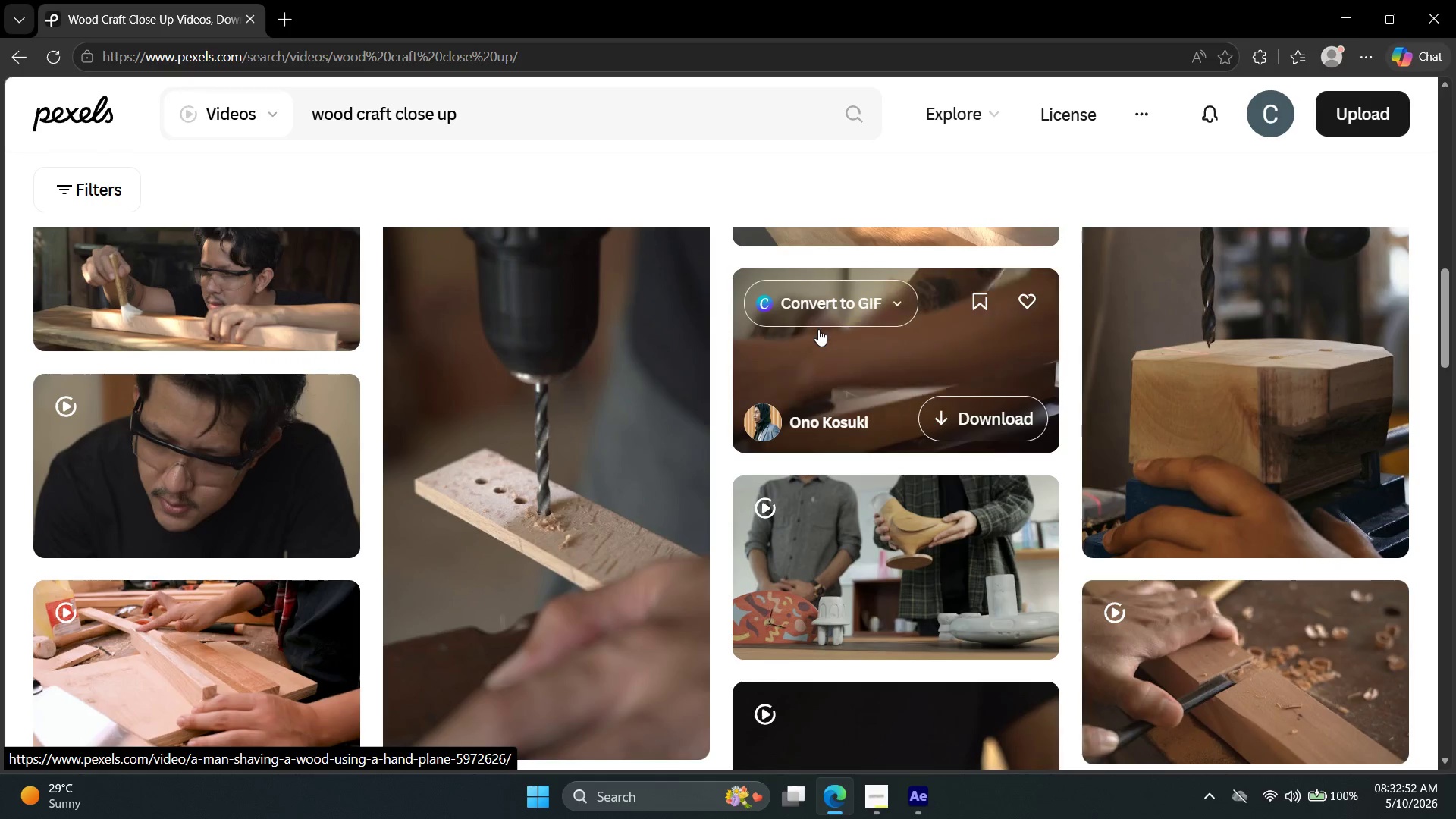 
scroll: coordinate [729, 350], scroll_direction: down, amount: 18.0
 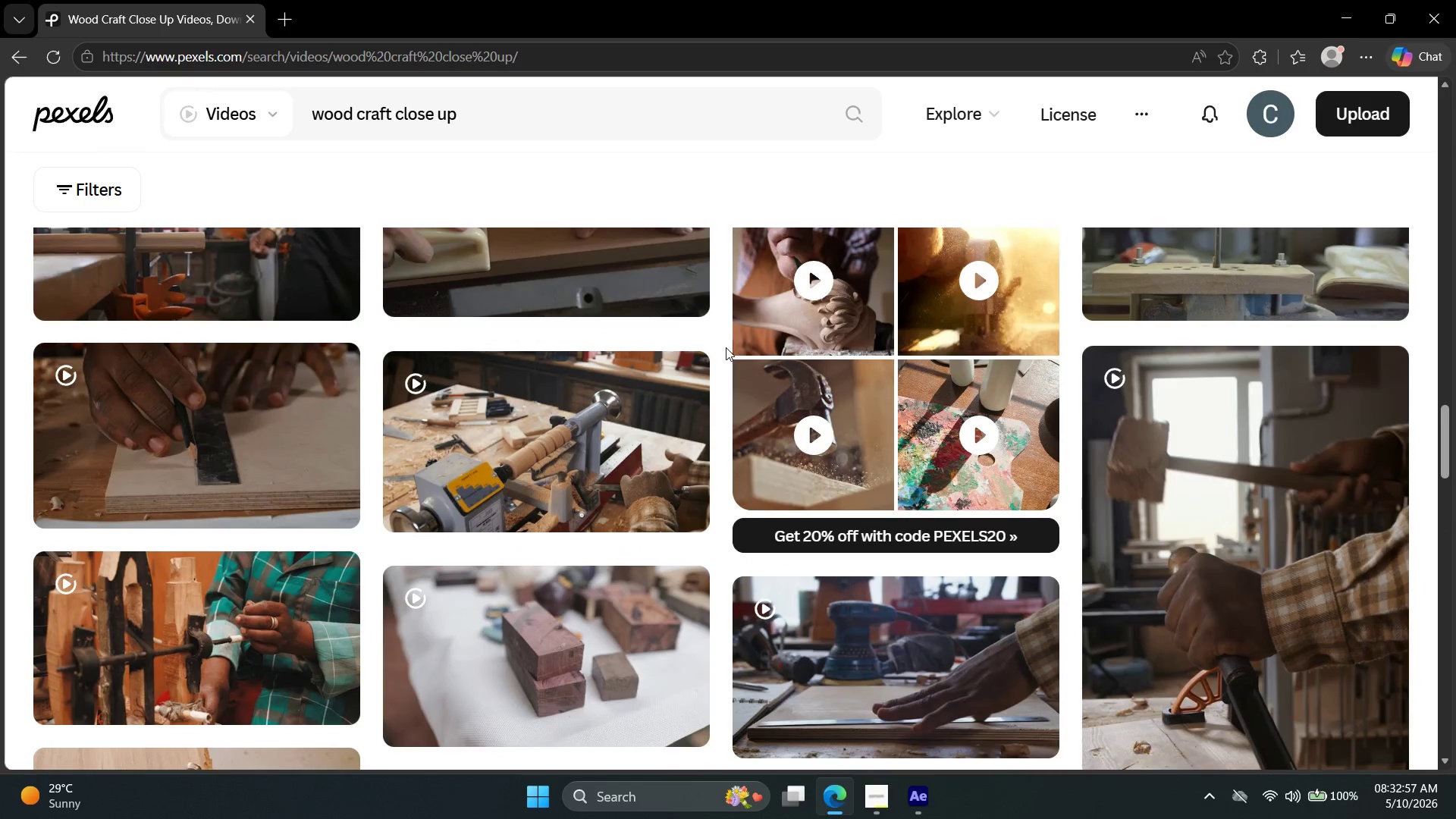 
scroll: coordinate [711, 351], scroll_direction: down, amount: 11.0
 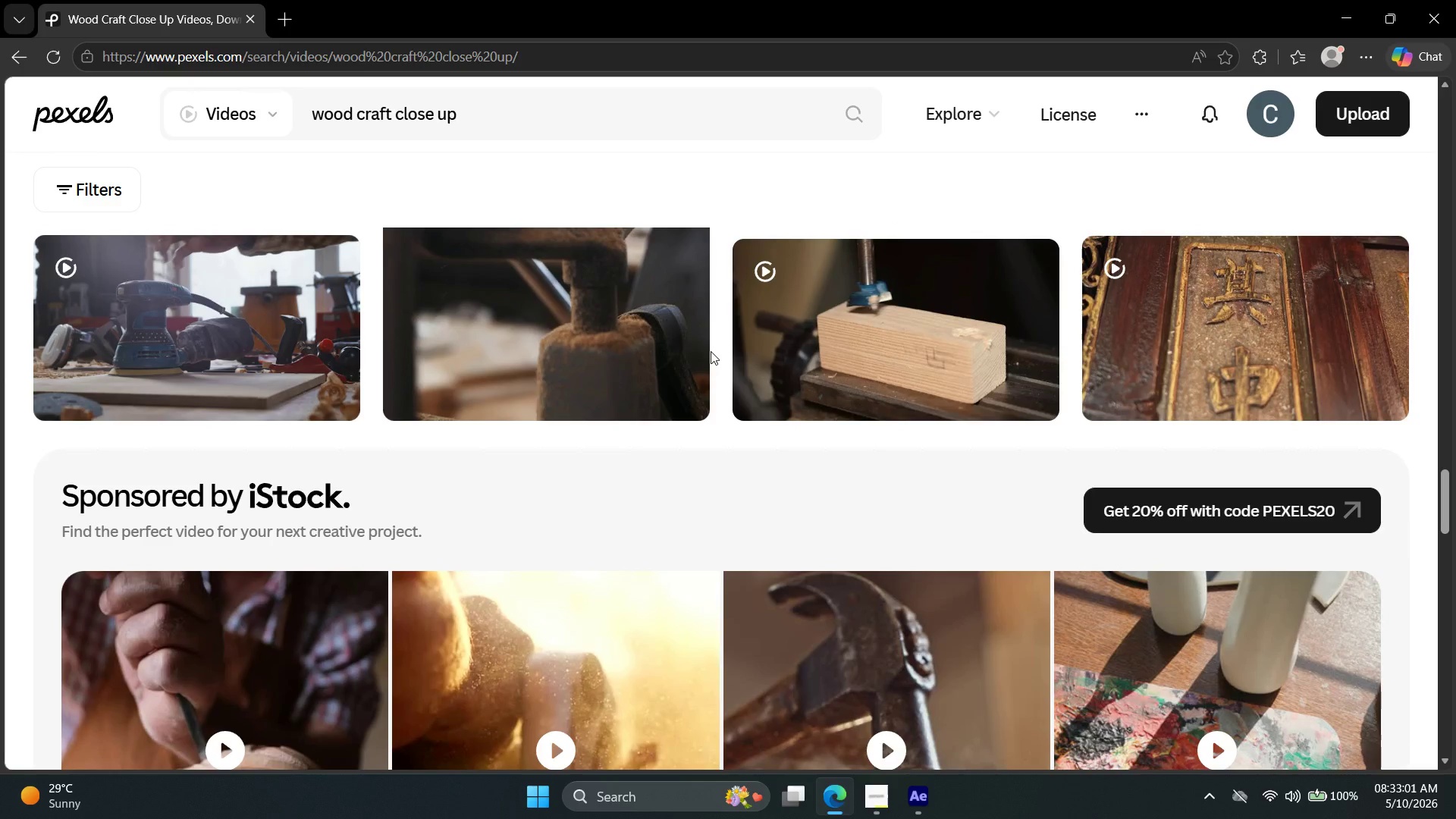 
scroll: coordinate [683, 330], scroll_direction: up, amount: 18.0
 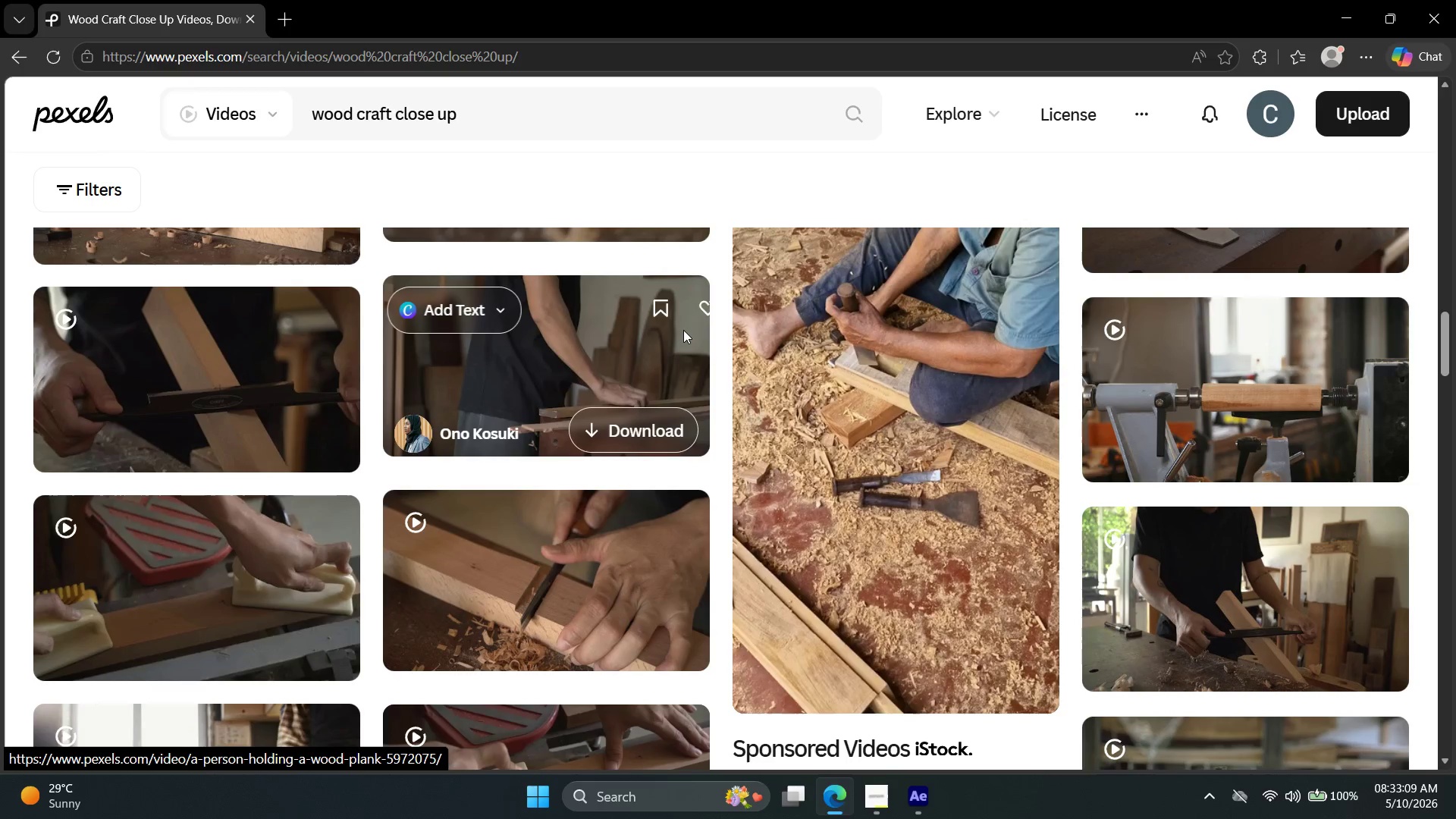 
scroll: coordinate [677, 338], scroll_direction: up, amount: 18.0
 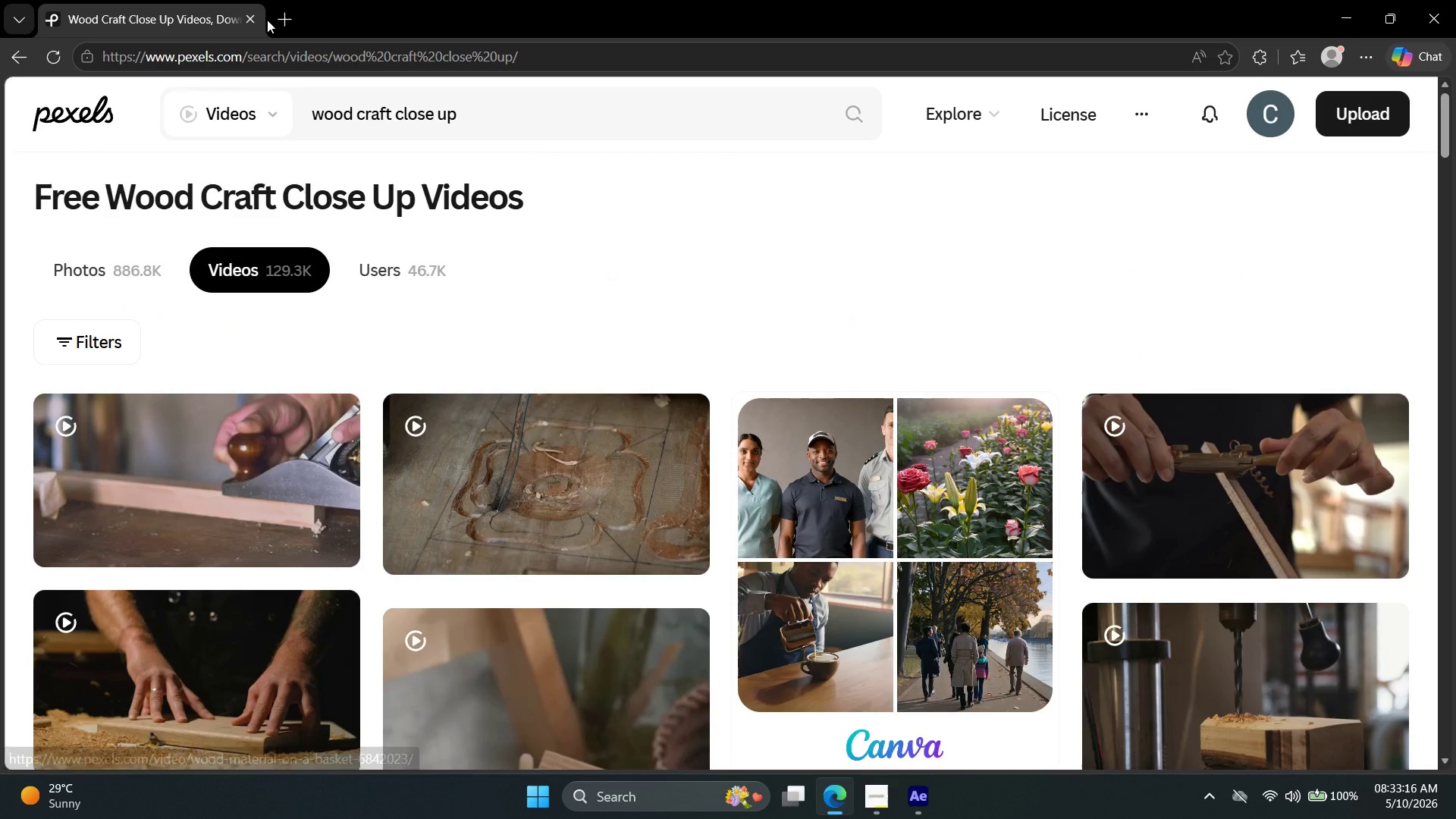 
left_click([422, 121])
 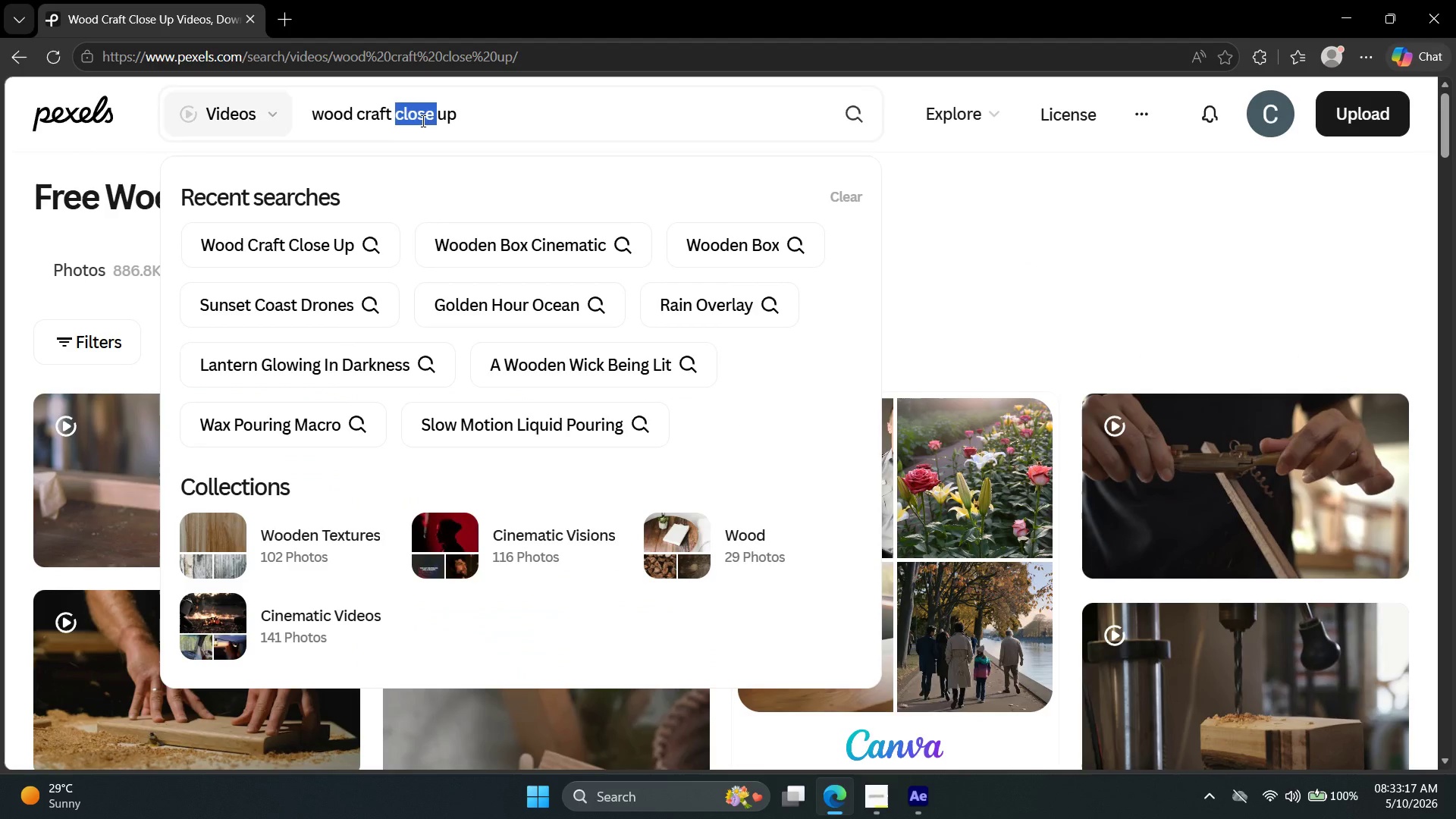 
triple_click([422, 120])
 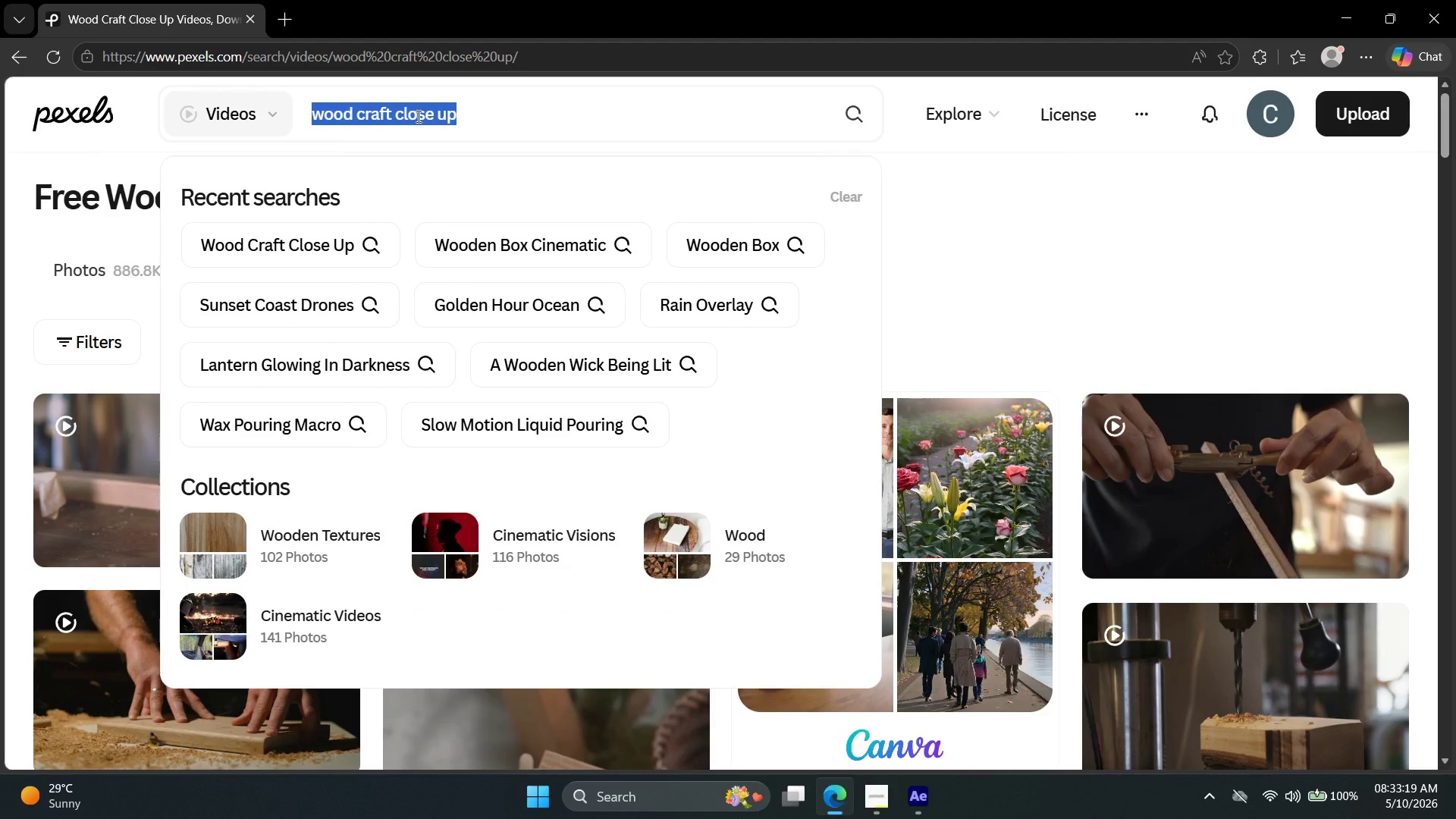 
type(cozy desk)
 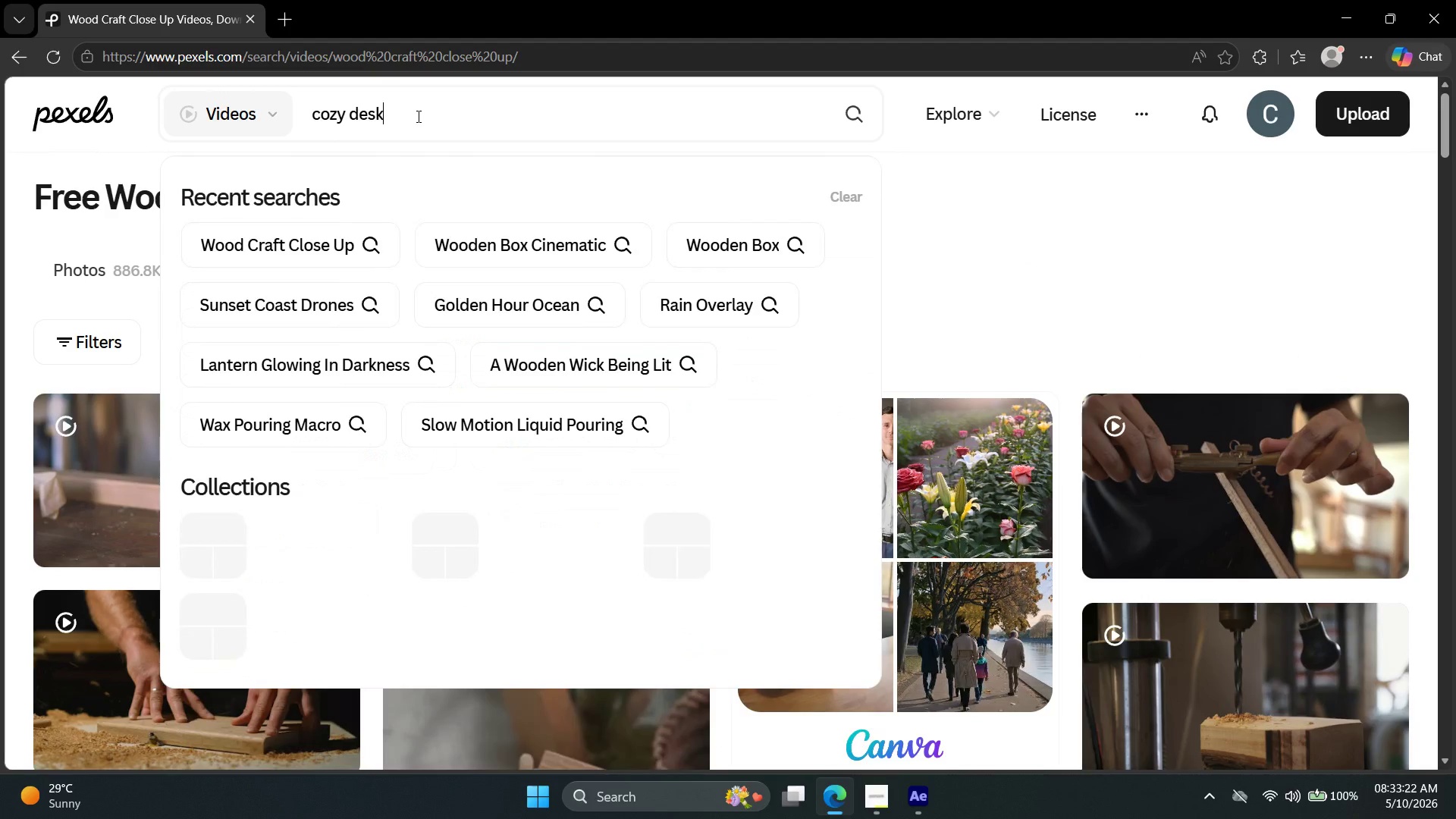 
key(Enter)
 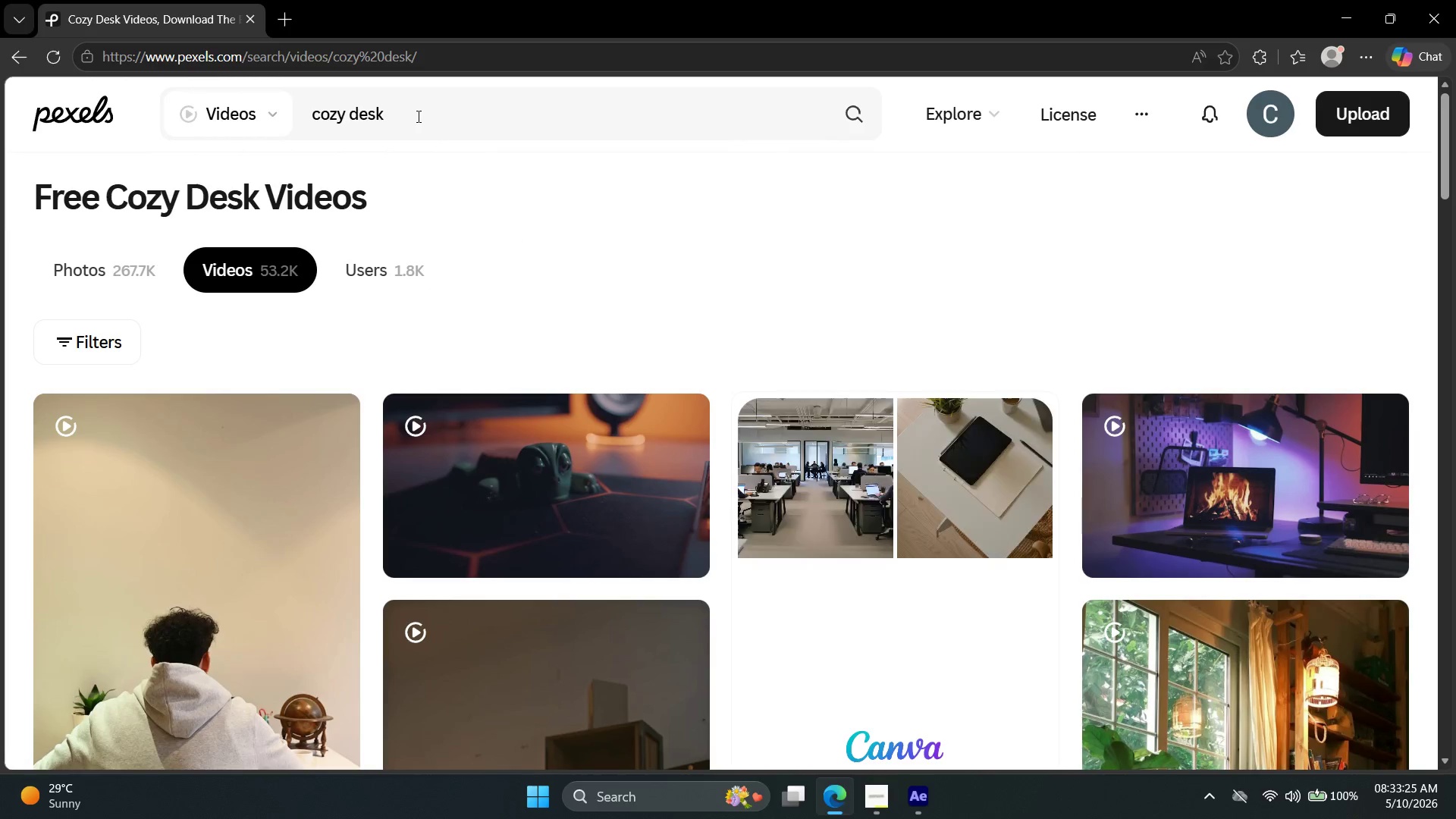 
scroll: coordinate [593, 305], scroll_direction: down, amount: 7.0
 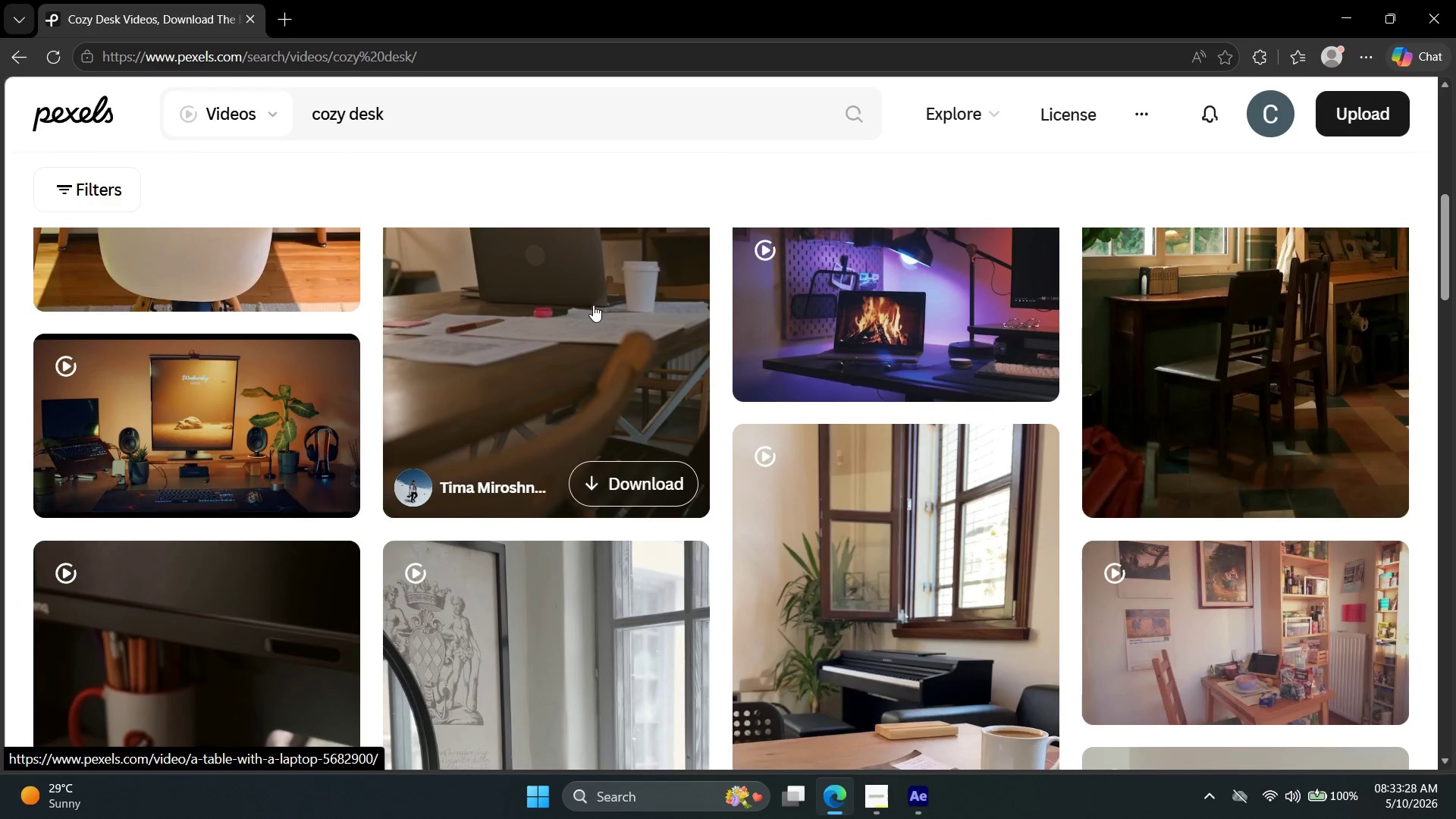 
scroll: coordinate [589, 322], scroll_direction: up, amount: 1.0
 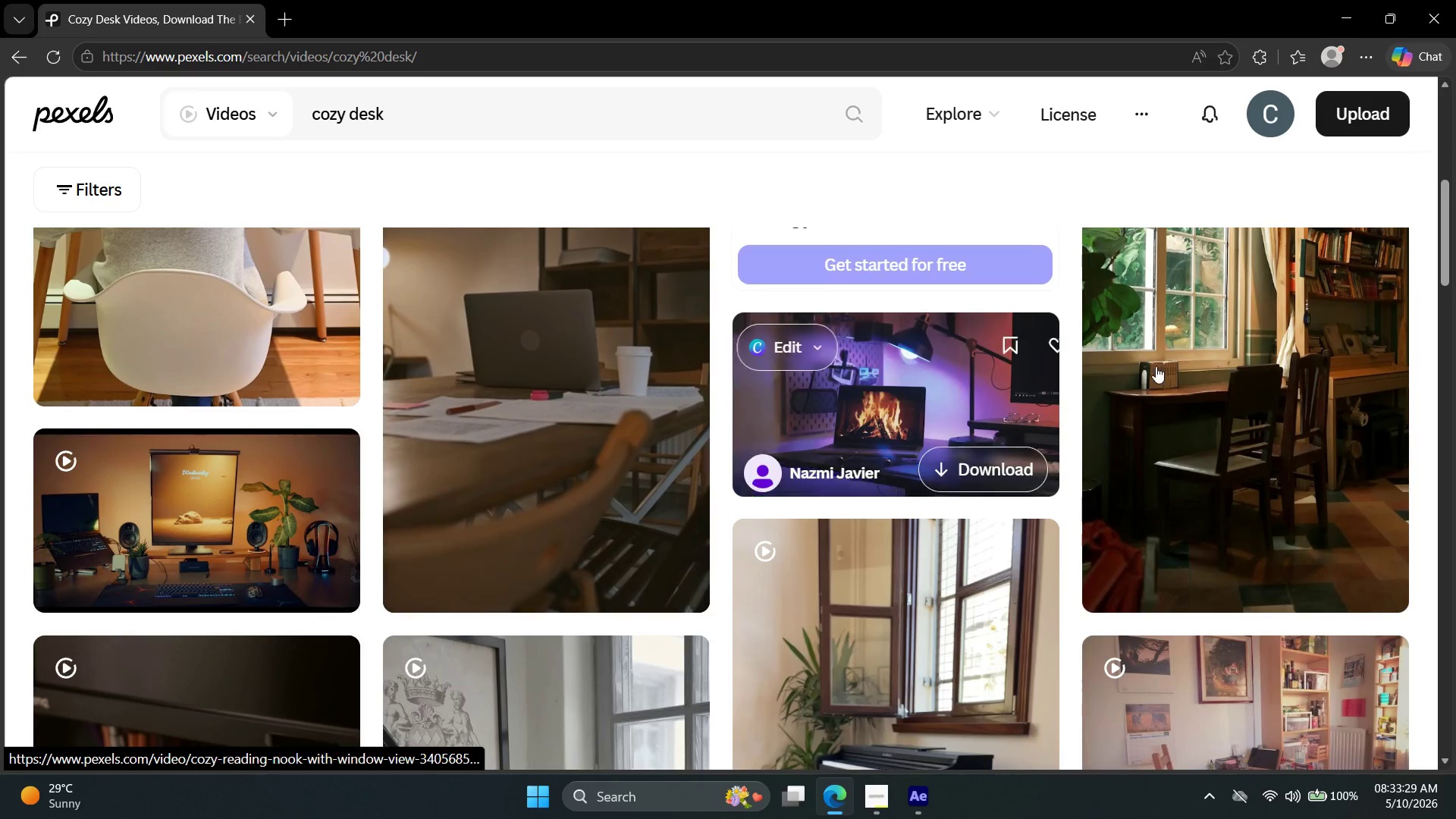 
left_click([1162, 354])
 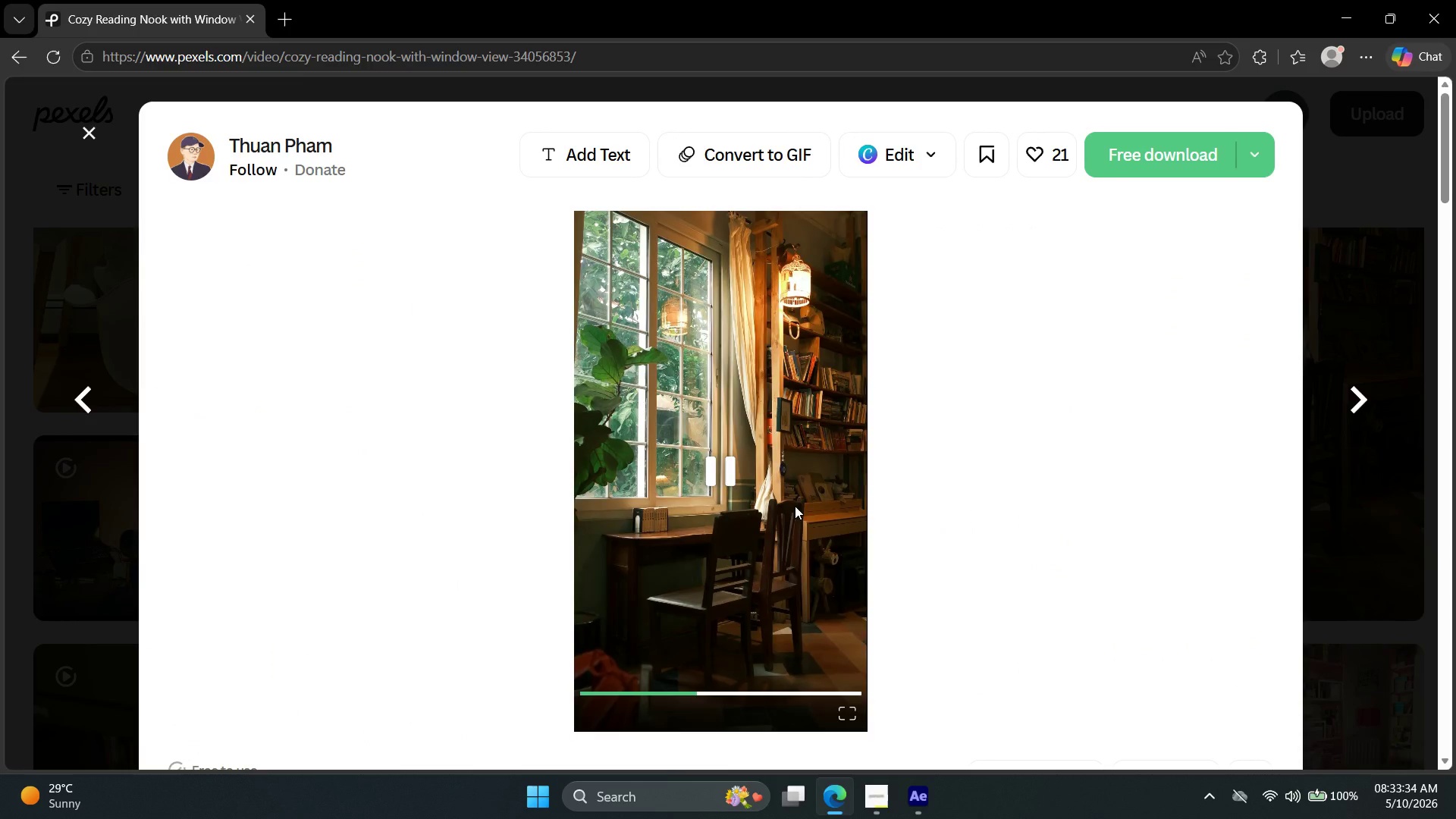 
wait(5.23)
 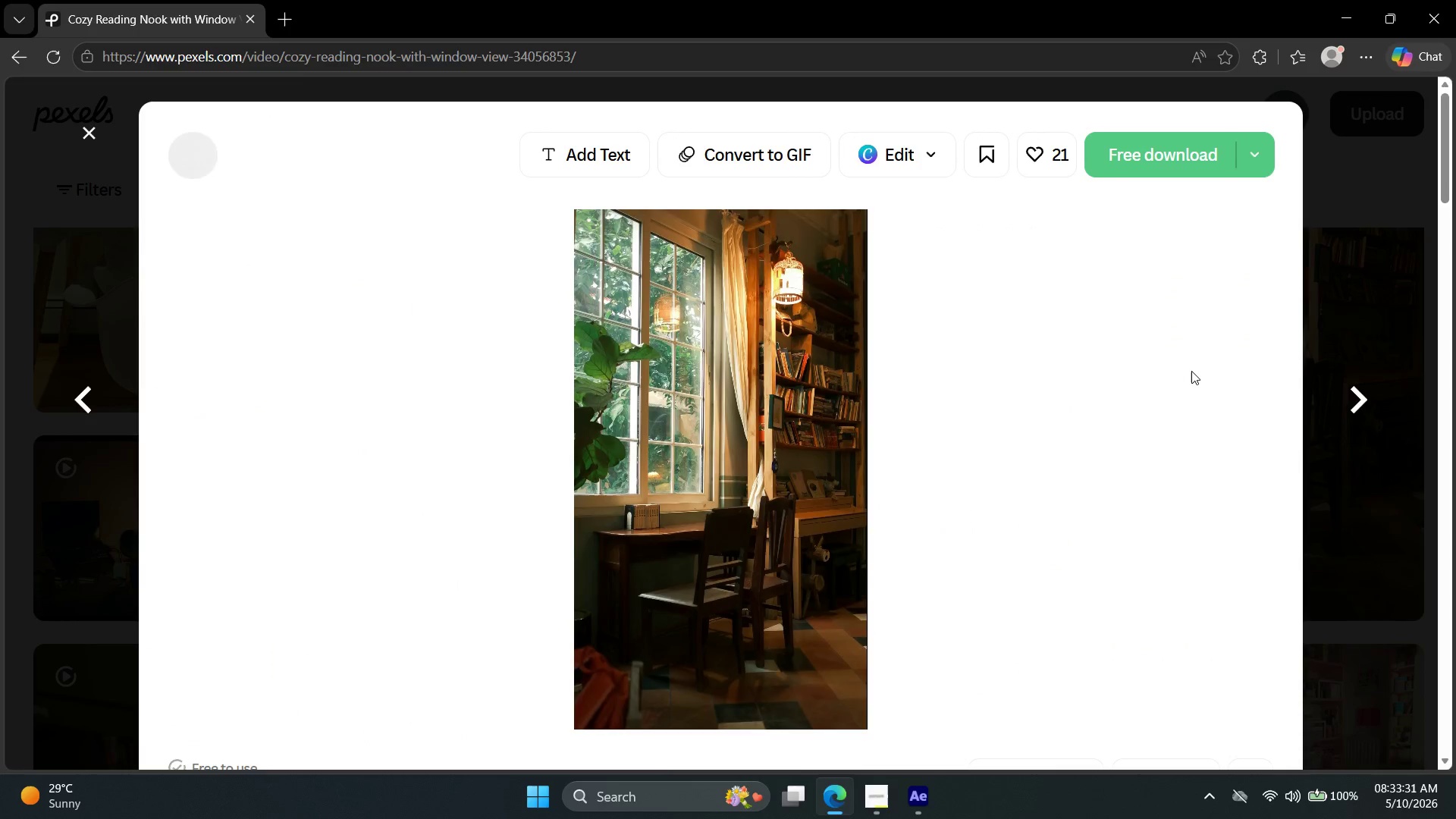 
left_click([1123, 158])
 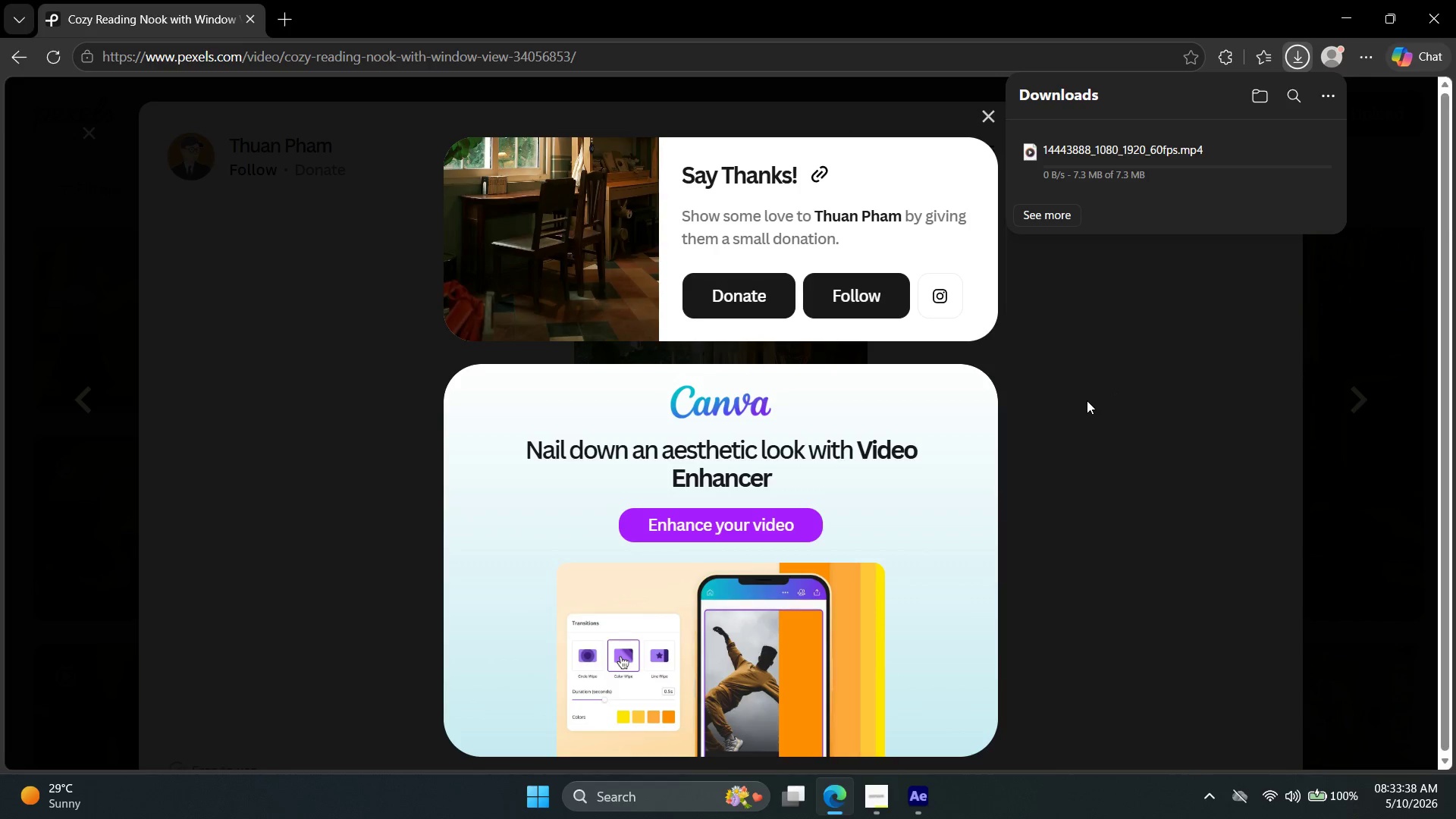 
key(Escape)
 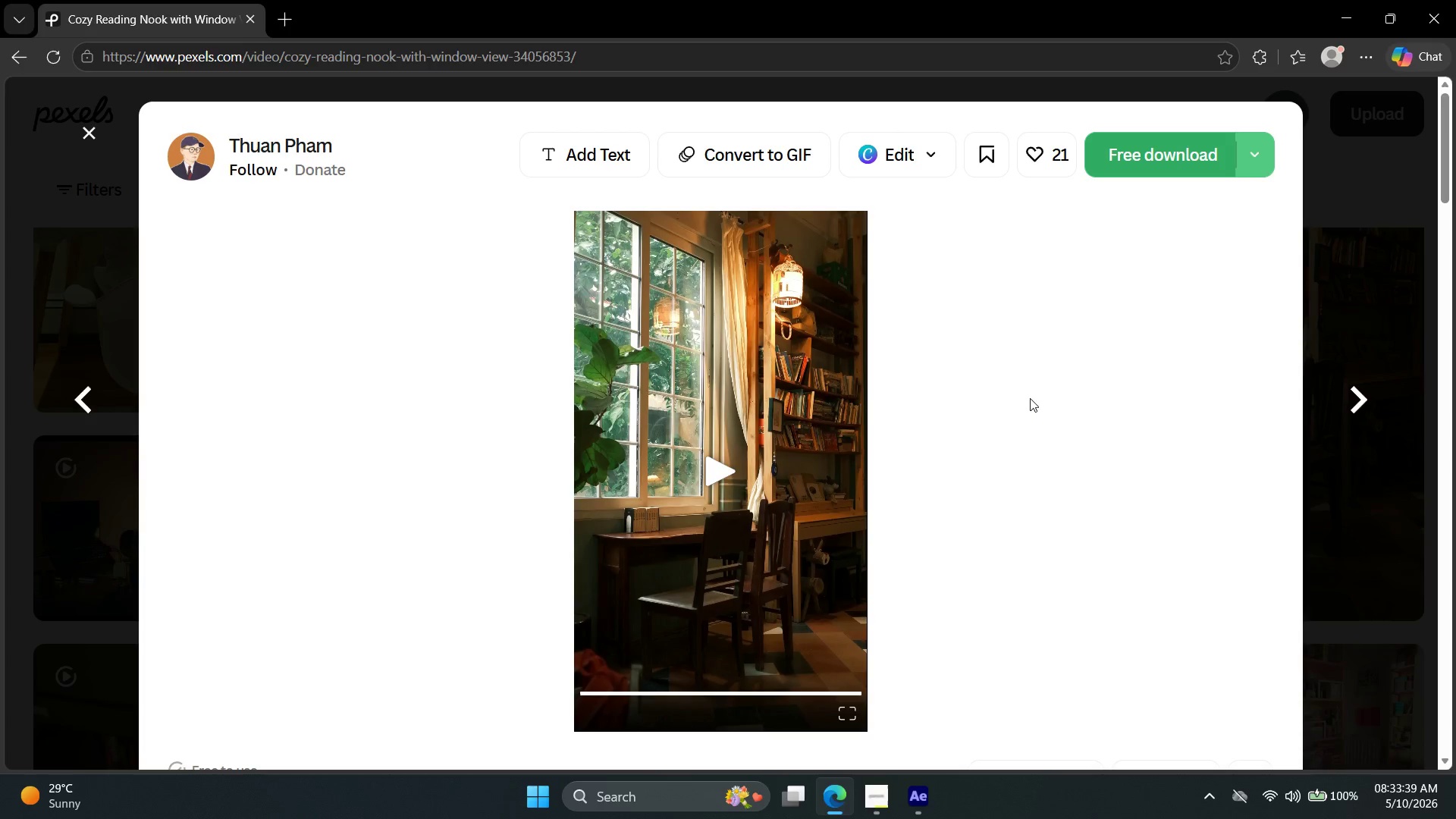 
key(Escape)
 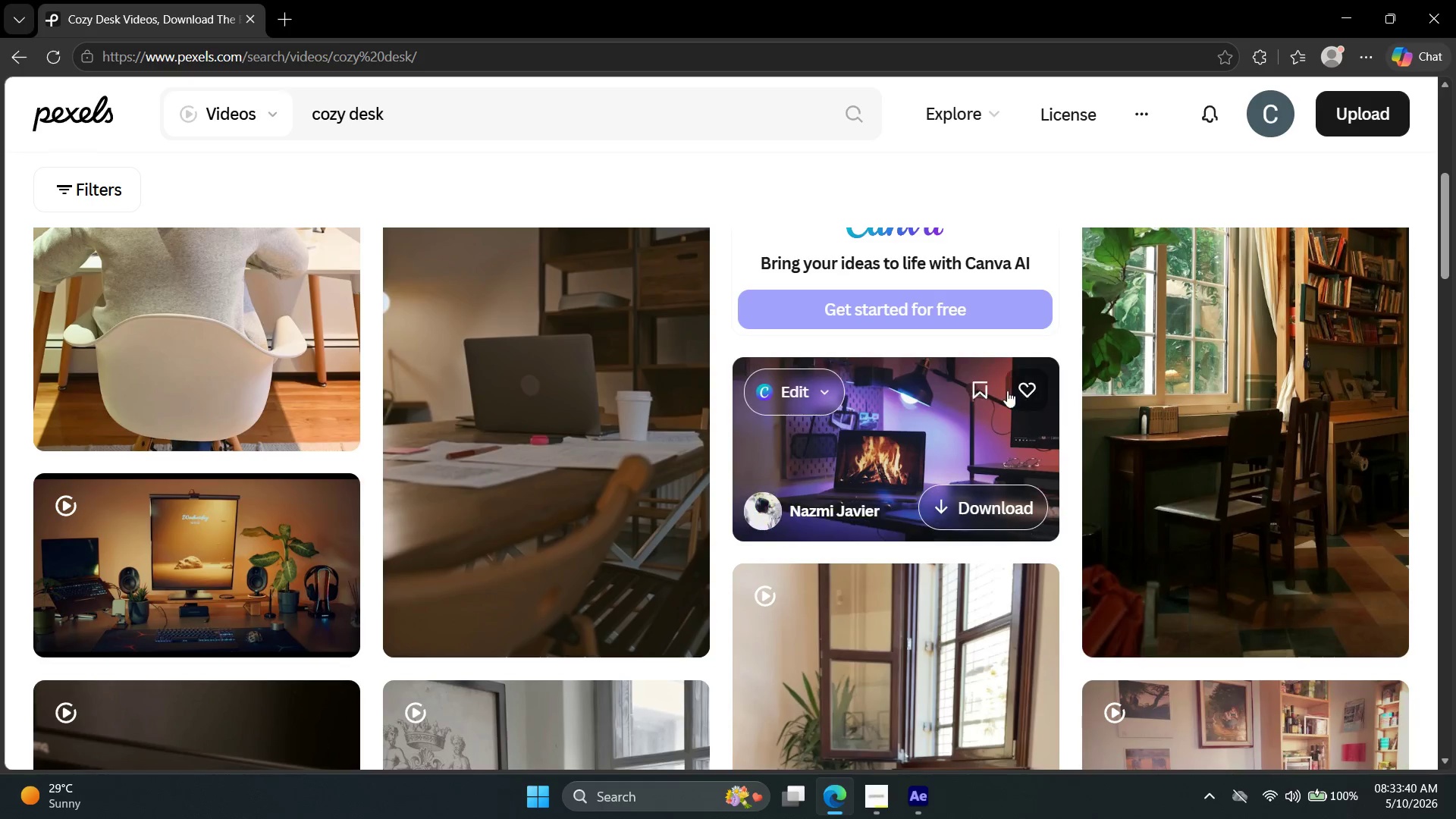 
scroll: coordinate [983, 431], scroll_direction: down, amount: 17.0
 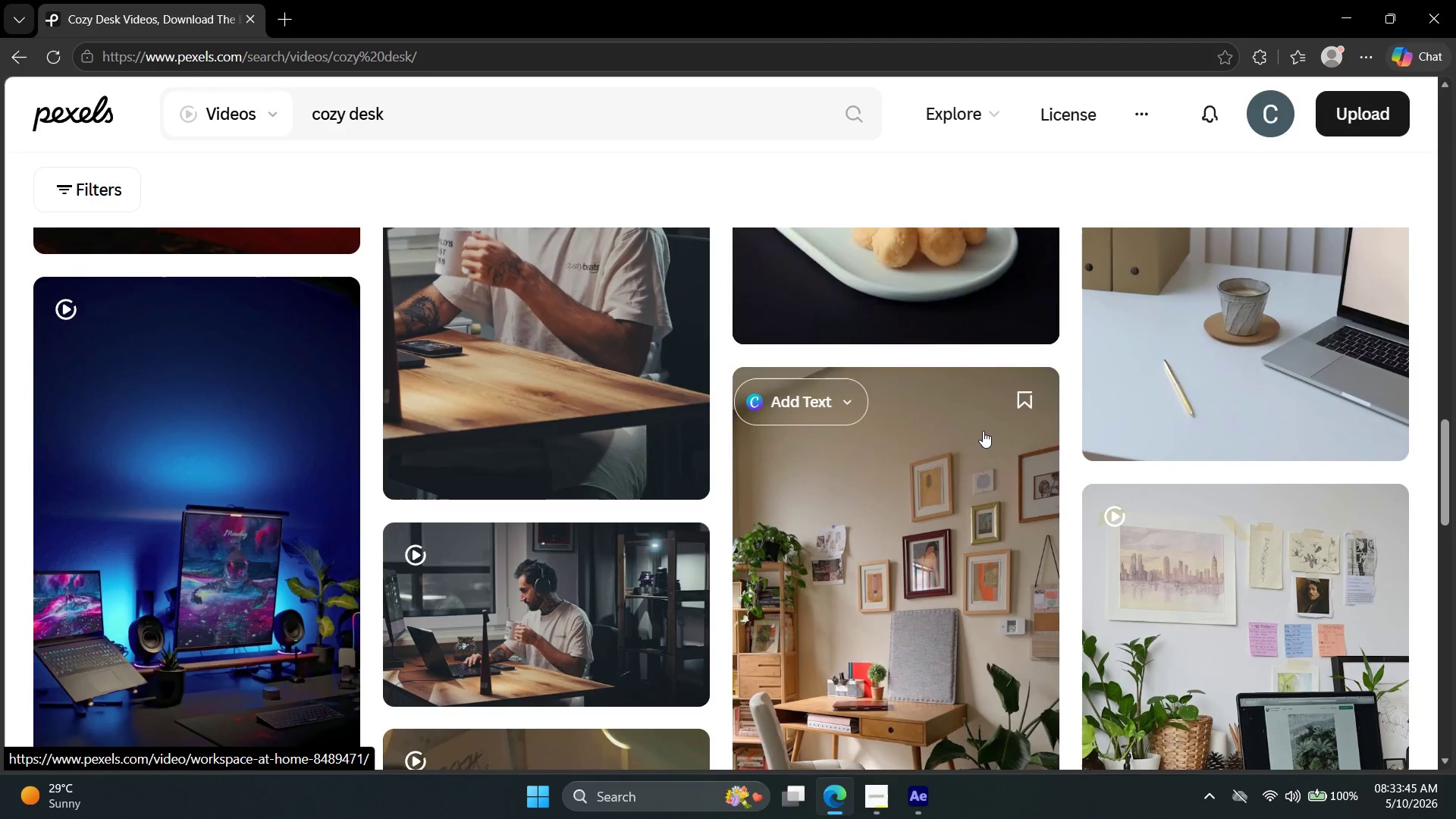 
scroll: coordinate [977, 435], scroll_direction: down, amount: 3.0
 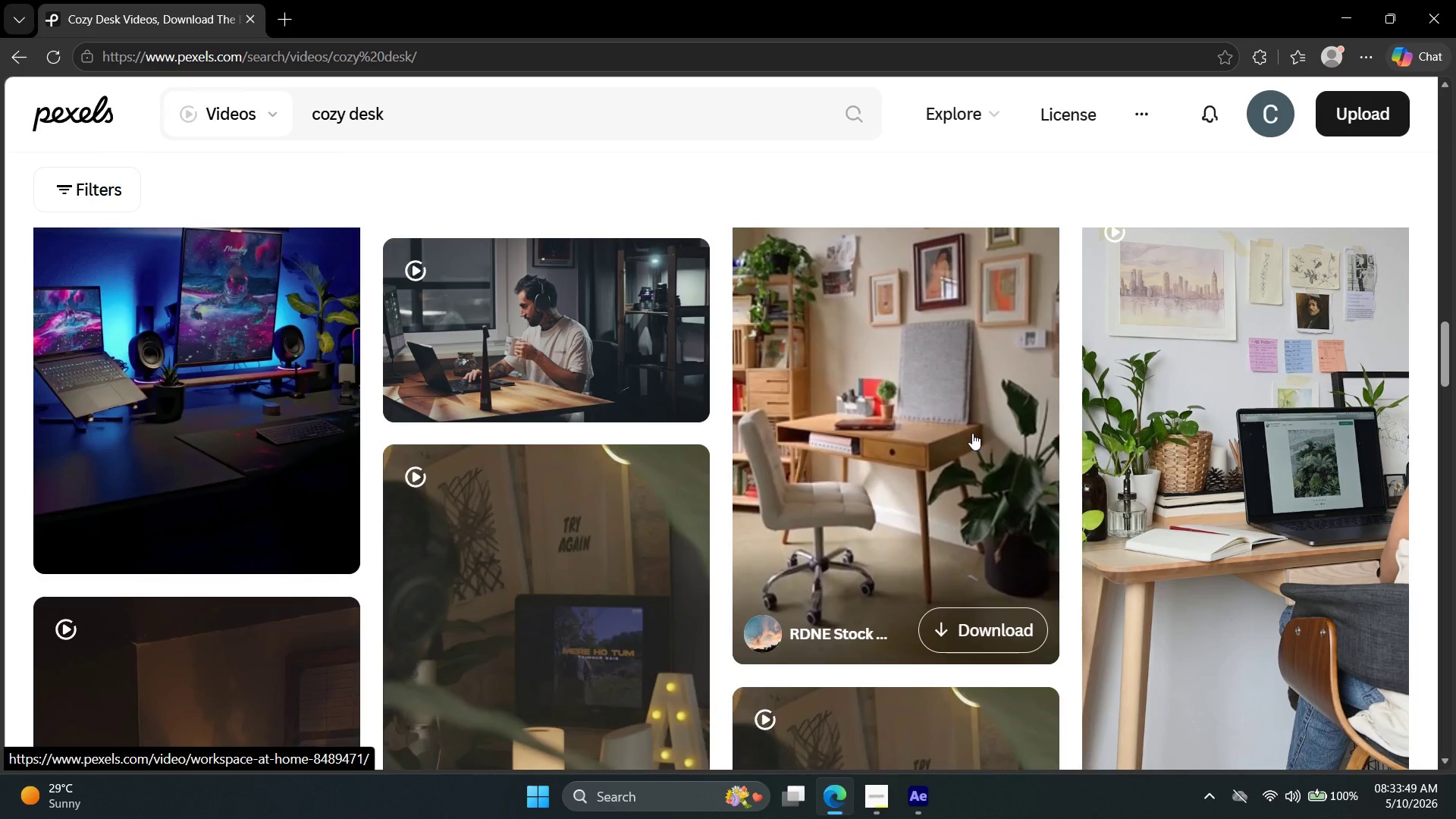 
wait(8.17)
 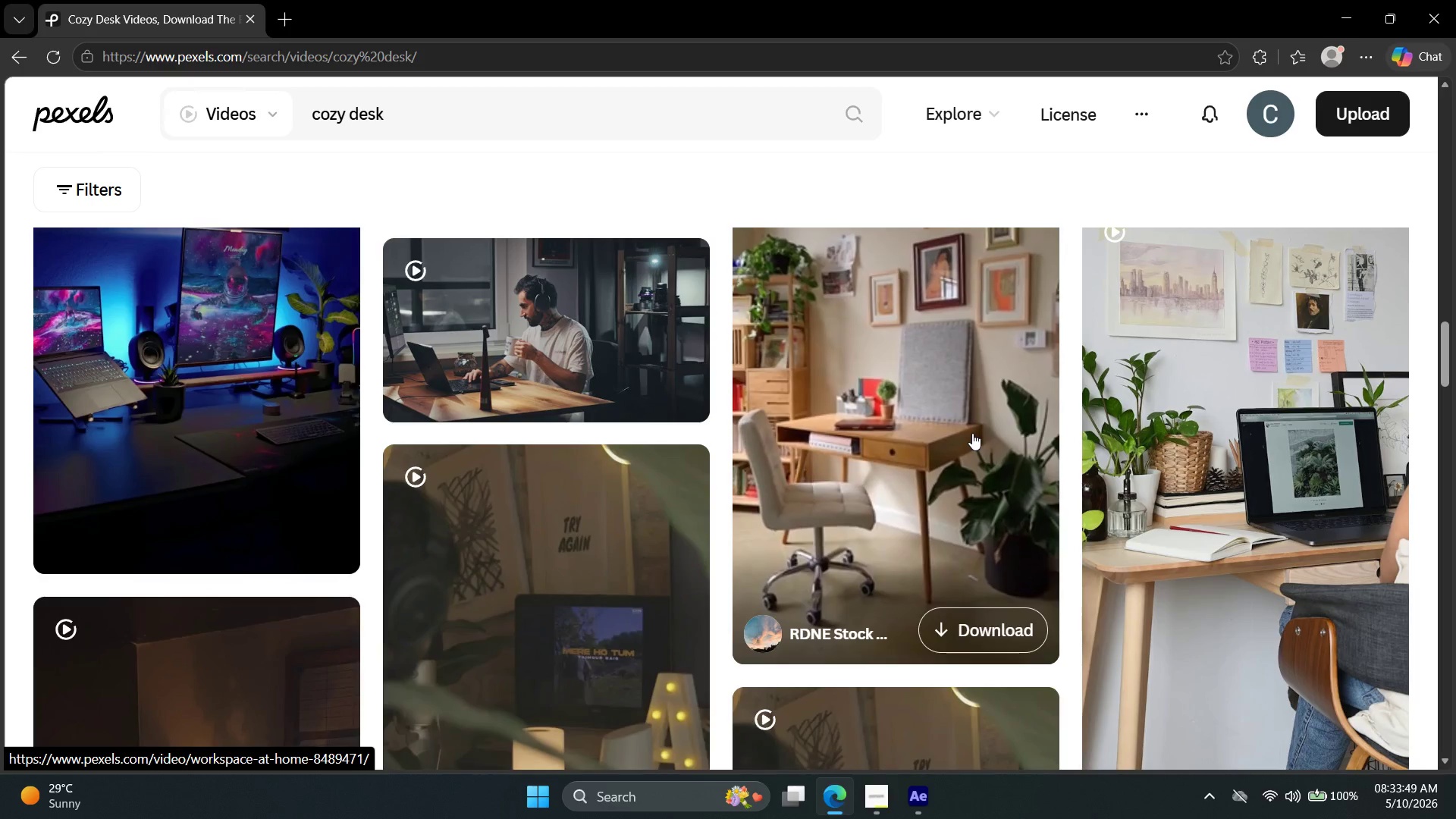 
scroll: coordinate [918, 426], scroll_direction: down, amount: 25.0
 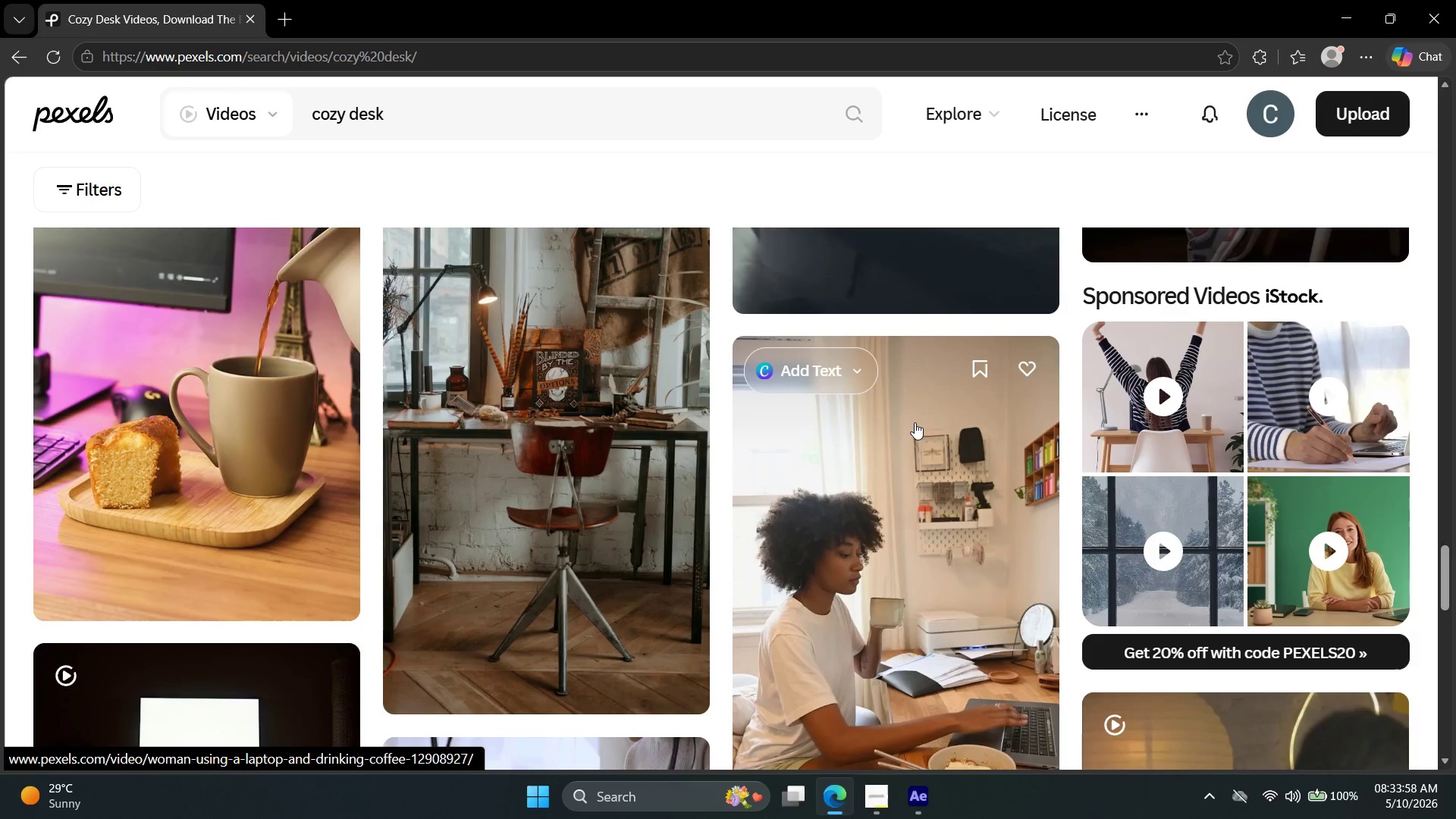 
scroll: coordinate [913, 427], scroll_direction: down, amount: 6.0
 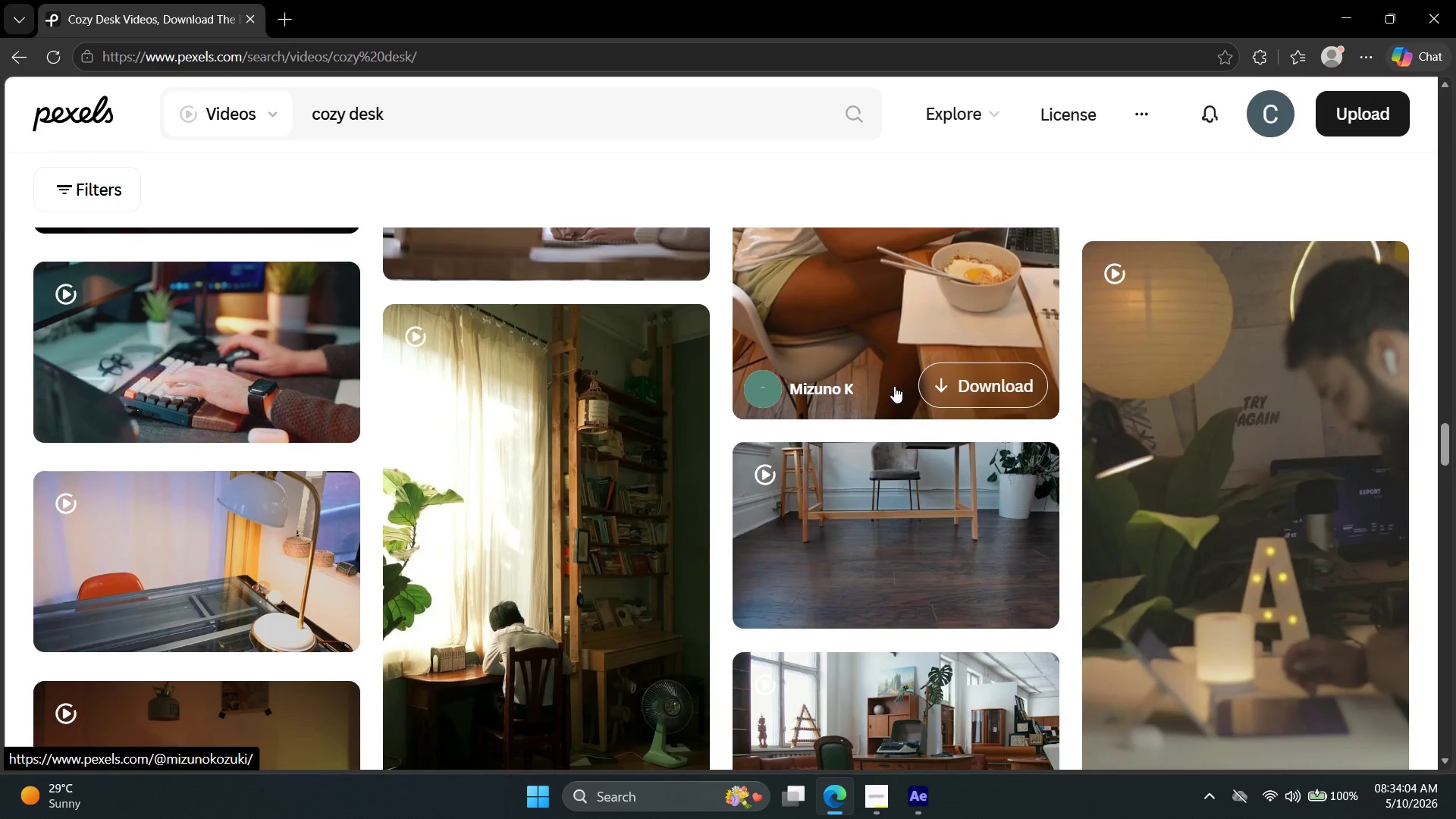 
wait(7.13)
 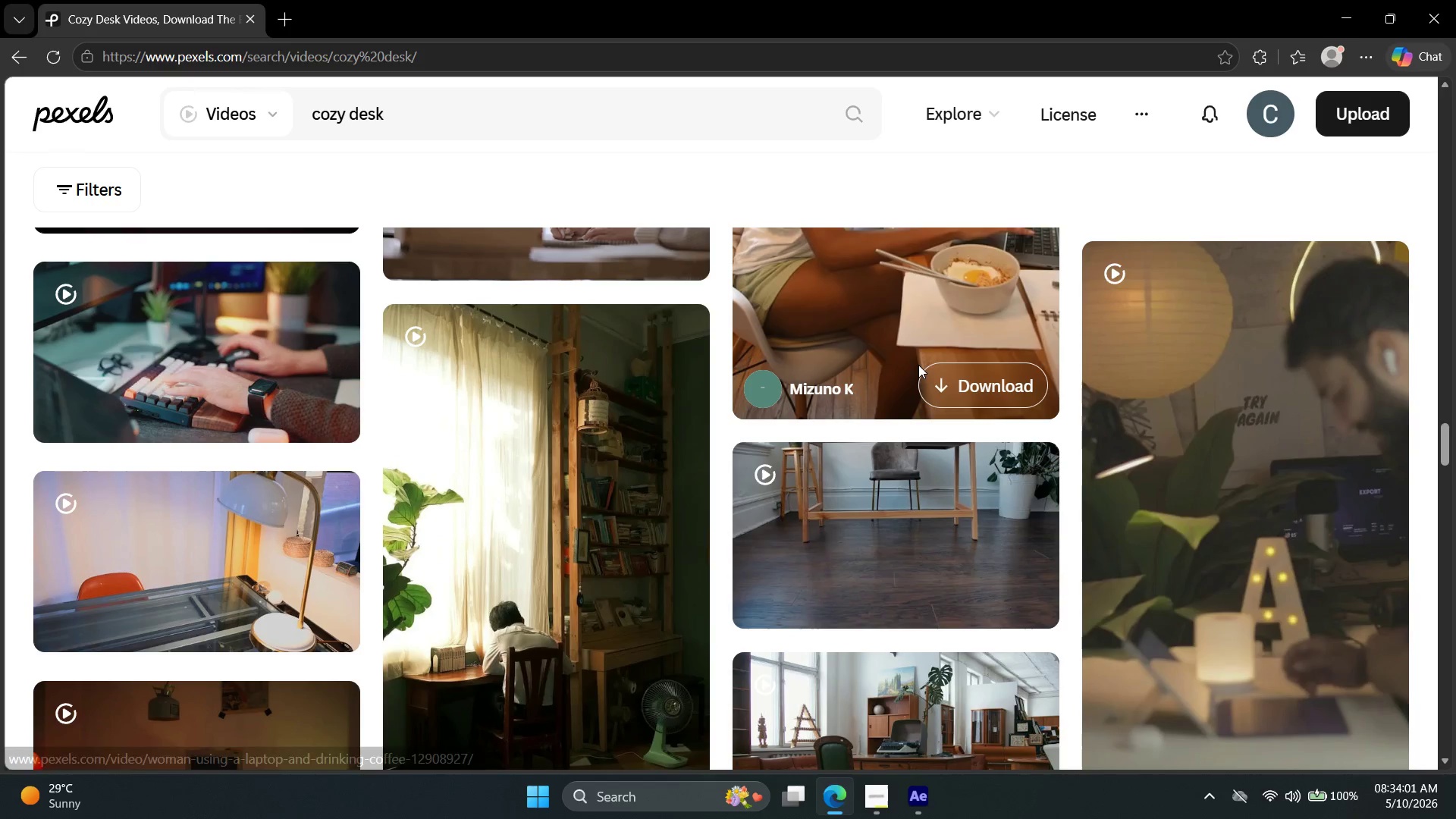 
scroll: coordinate [853, 411], scroll_direction: up, amount: 52.0
 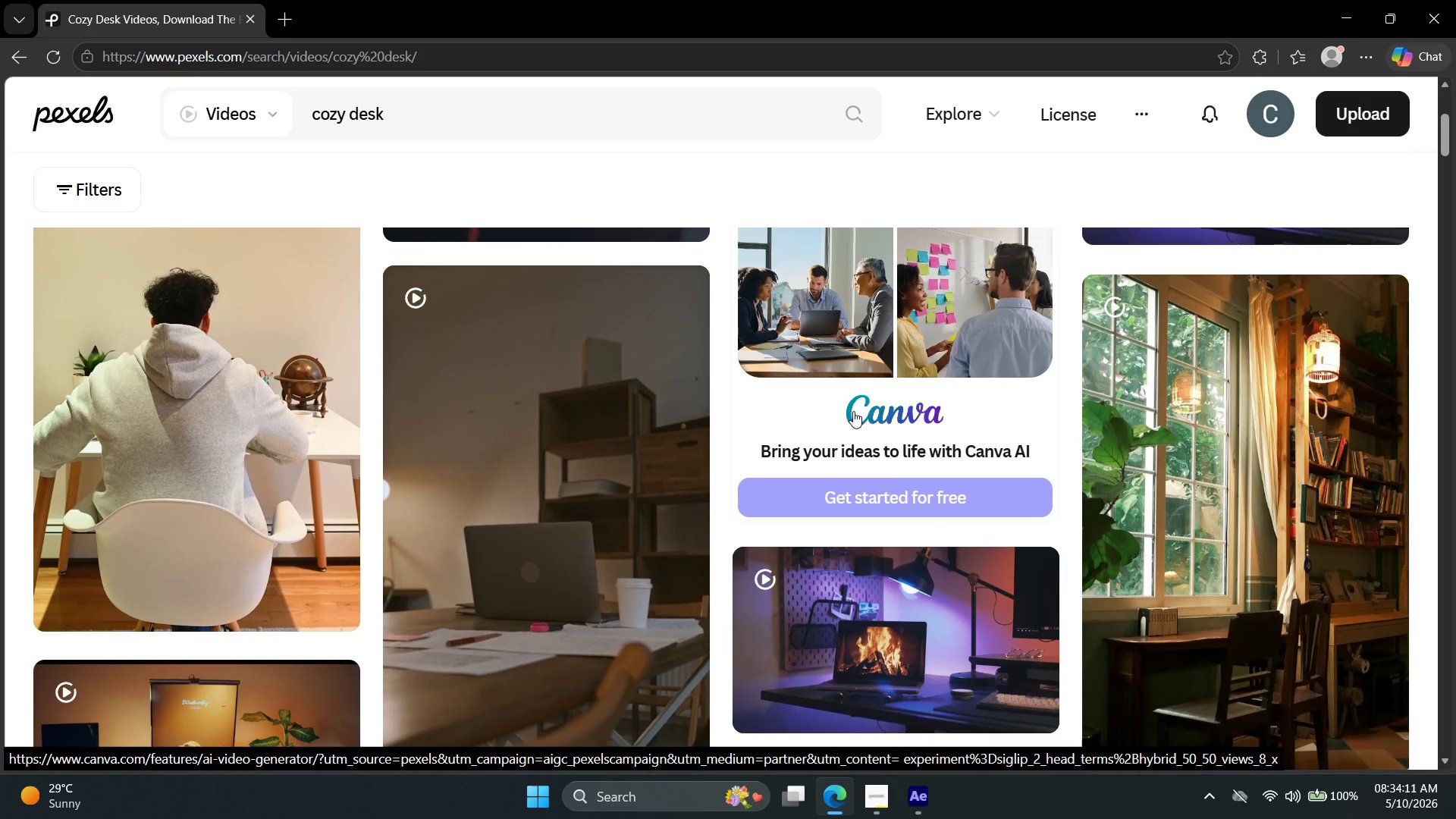 
scroll: coordinate [842, 429], scroll_direction: down, amount: 15.0
 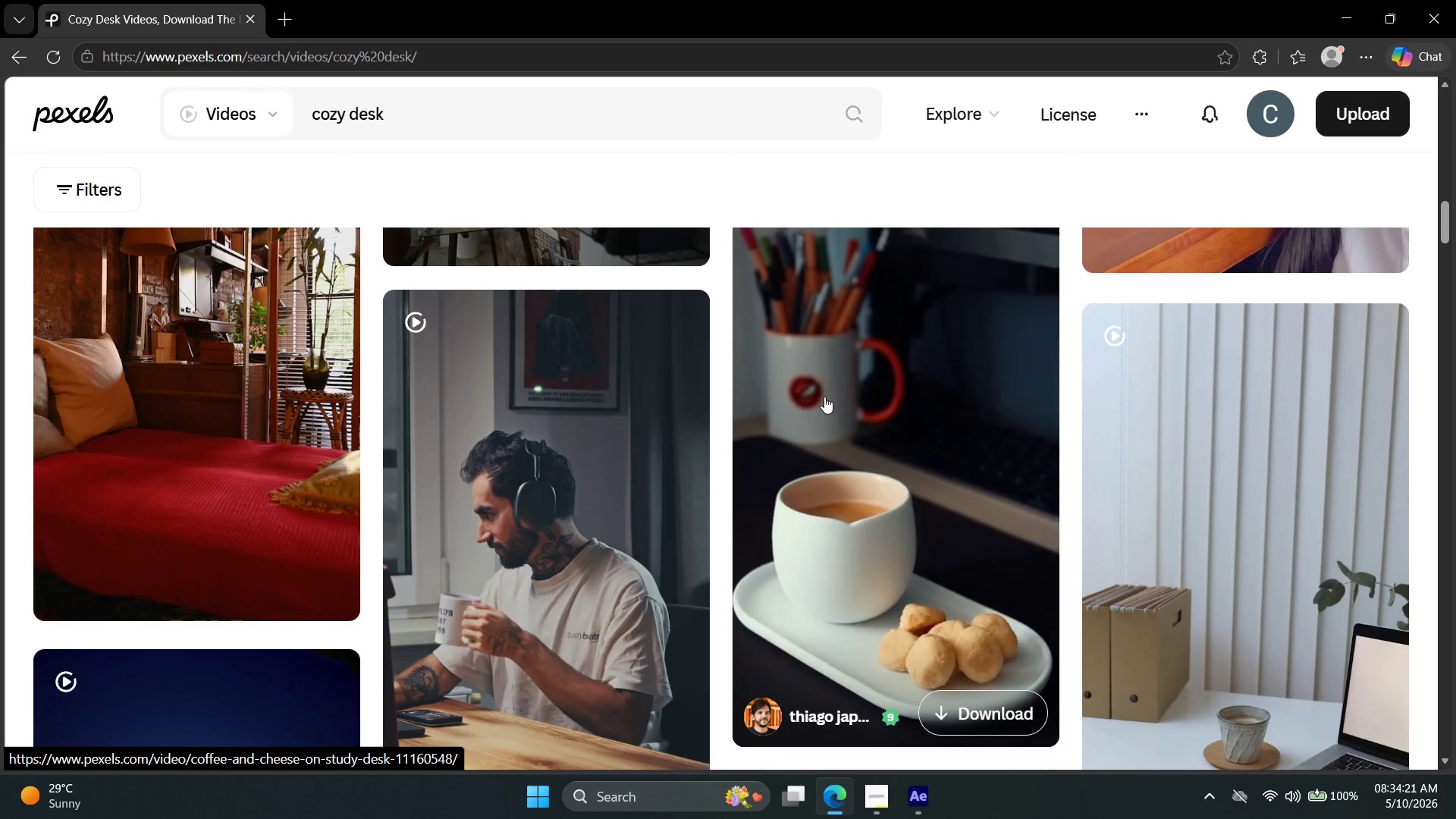 
wait(12.59)
 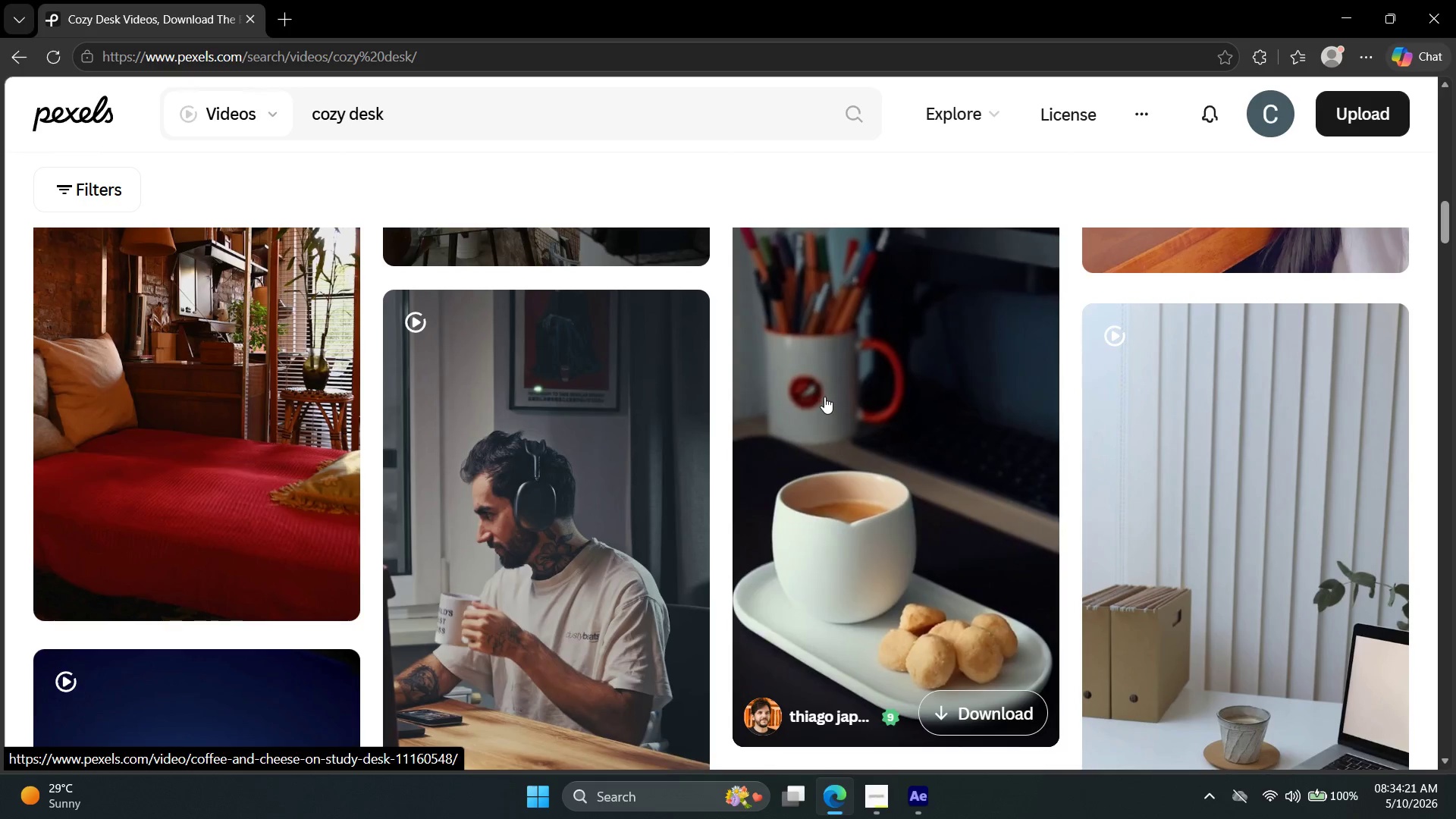 
left_click([290, 19])
 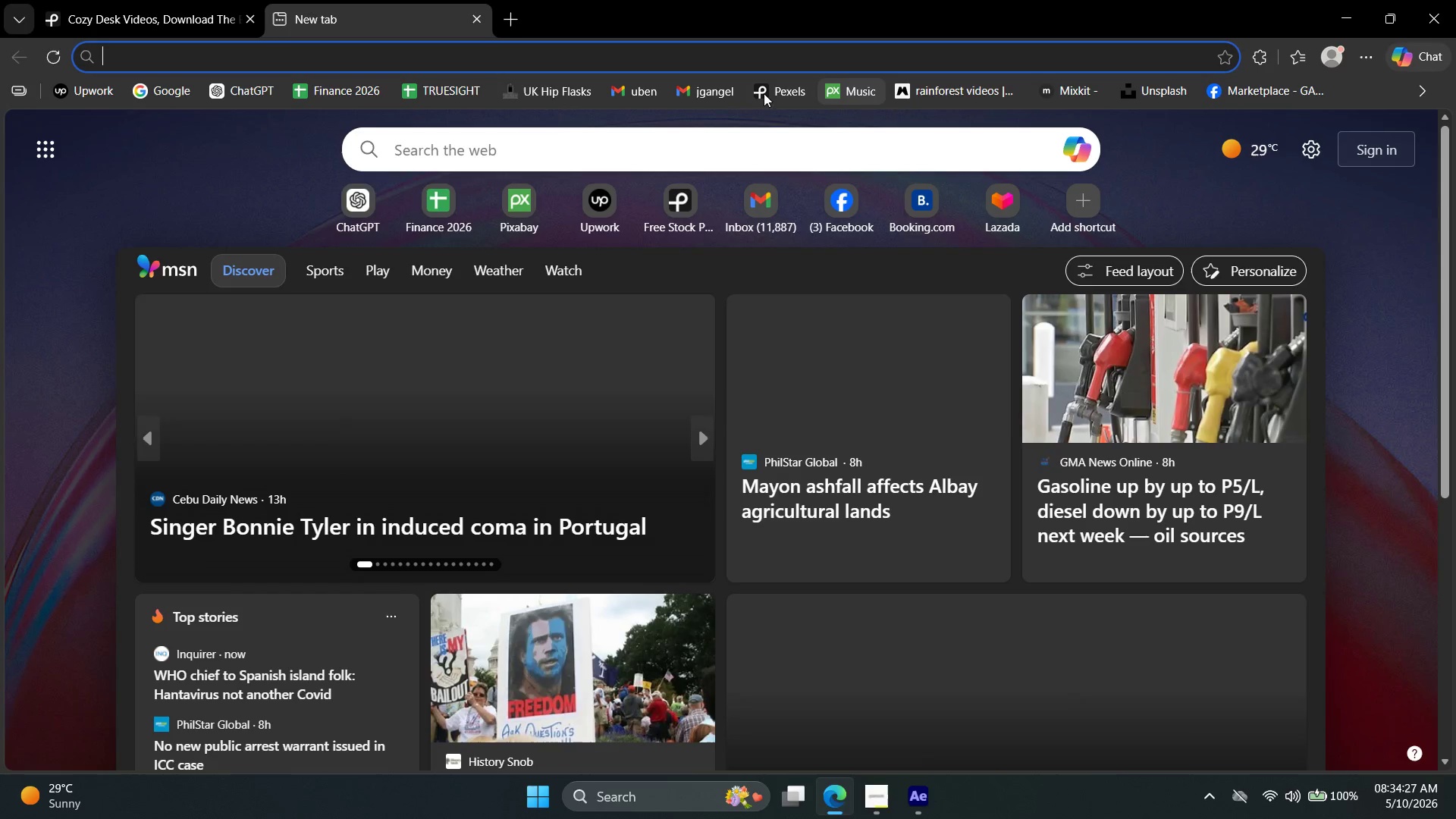 
left_click([846, 96])
 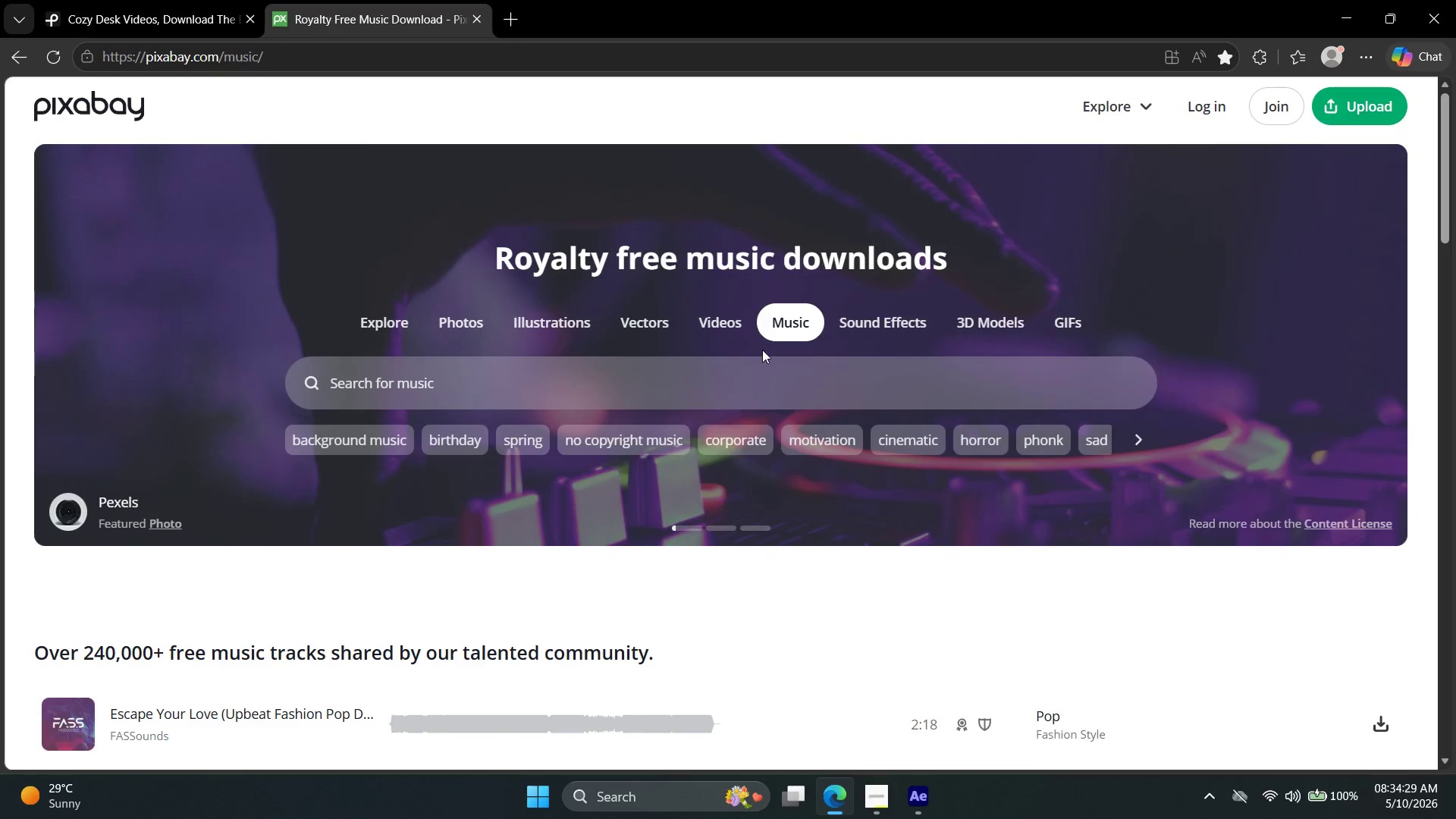 
left_click([702, 386])
 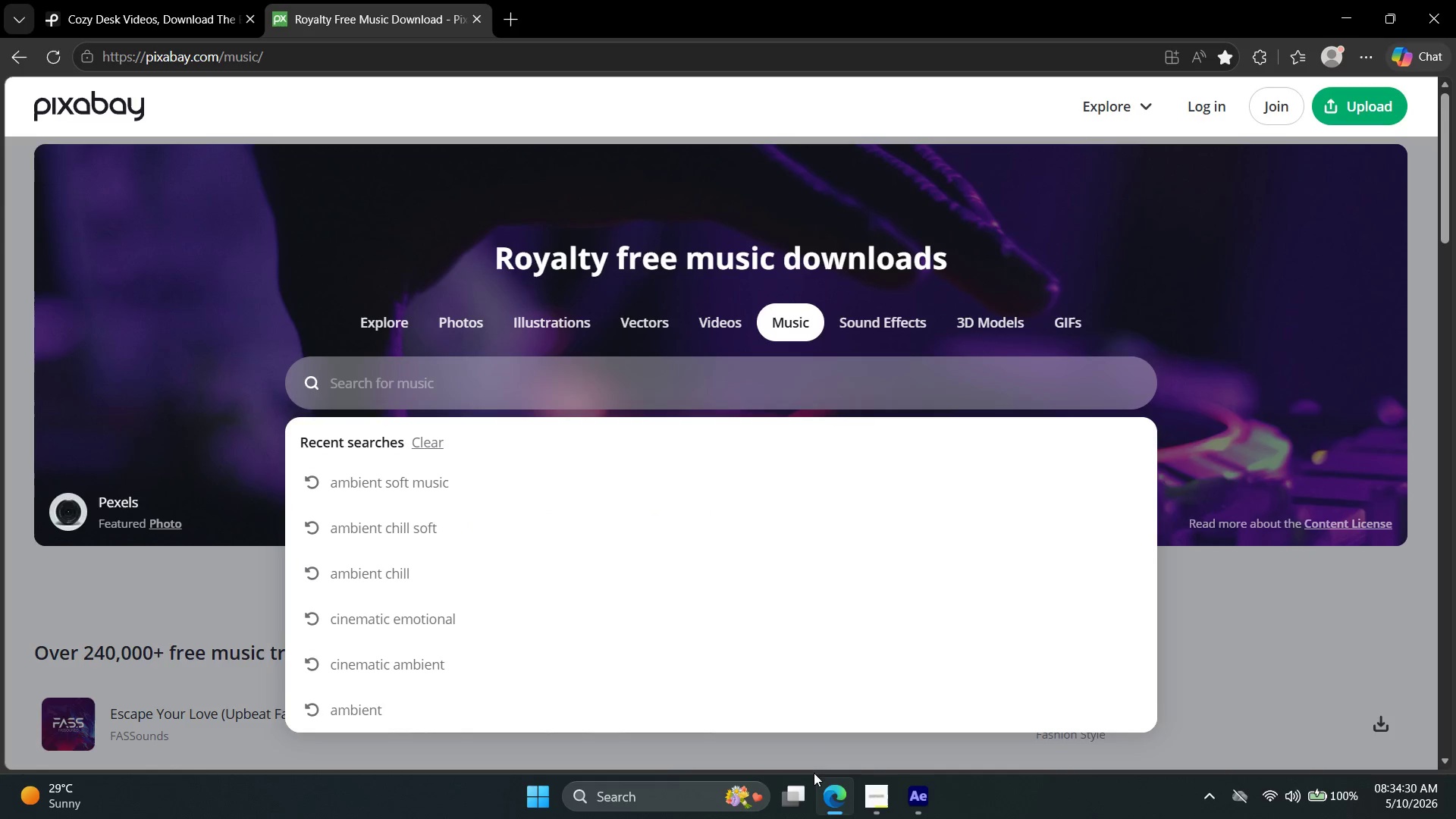 
left_click([875, 813])